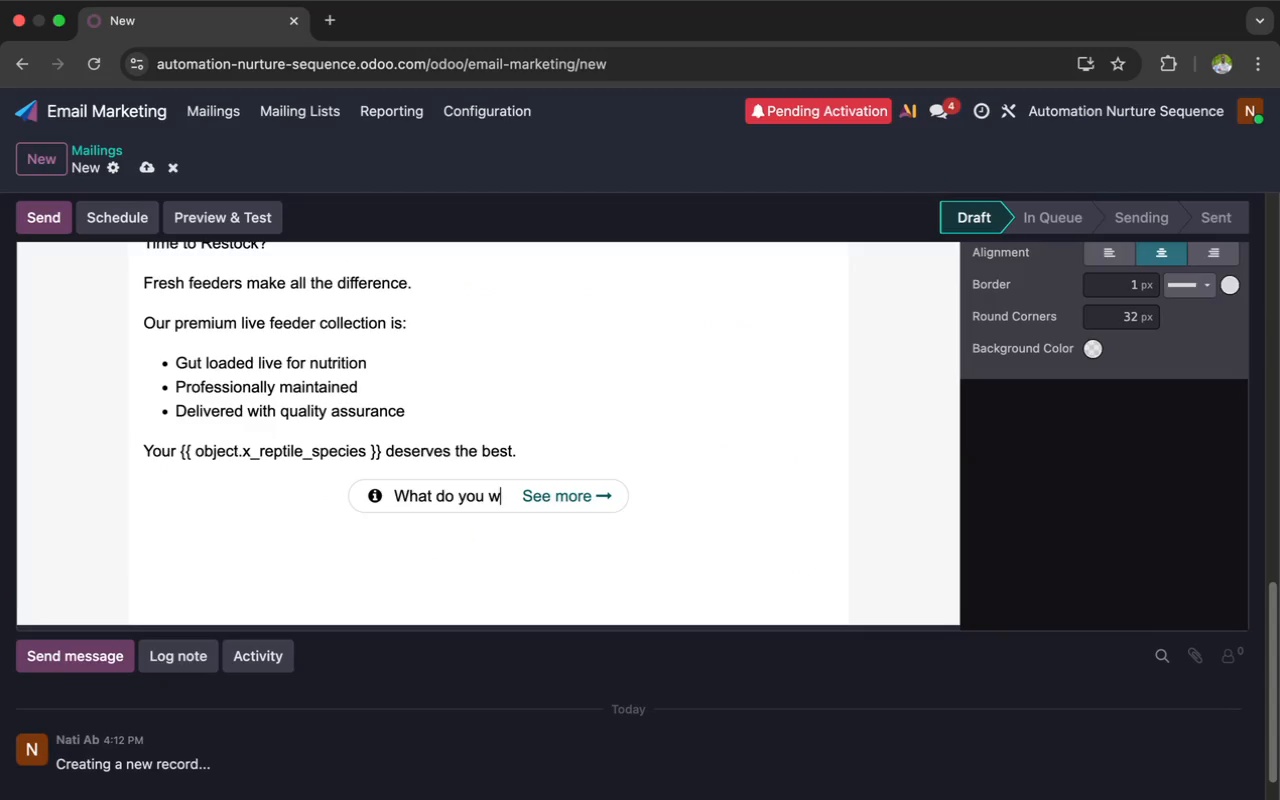 
key(Backspace)
 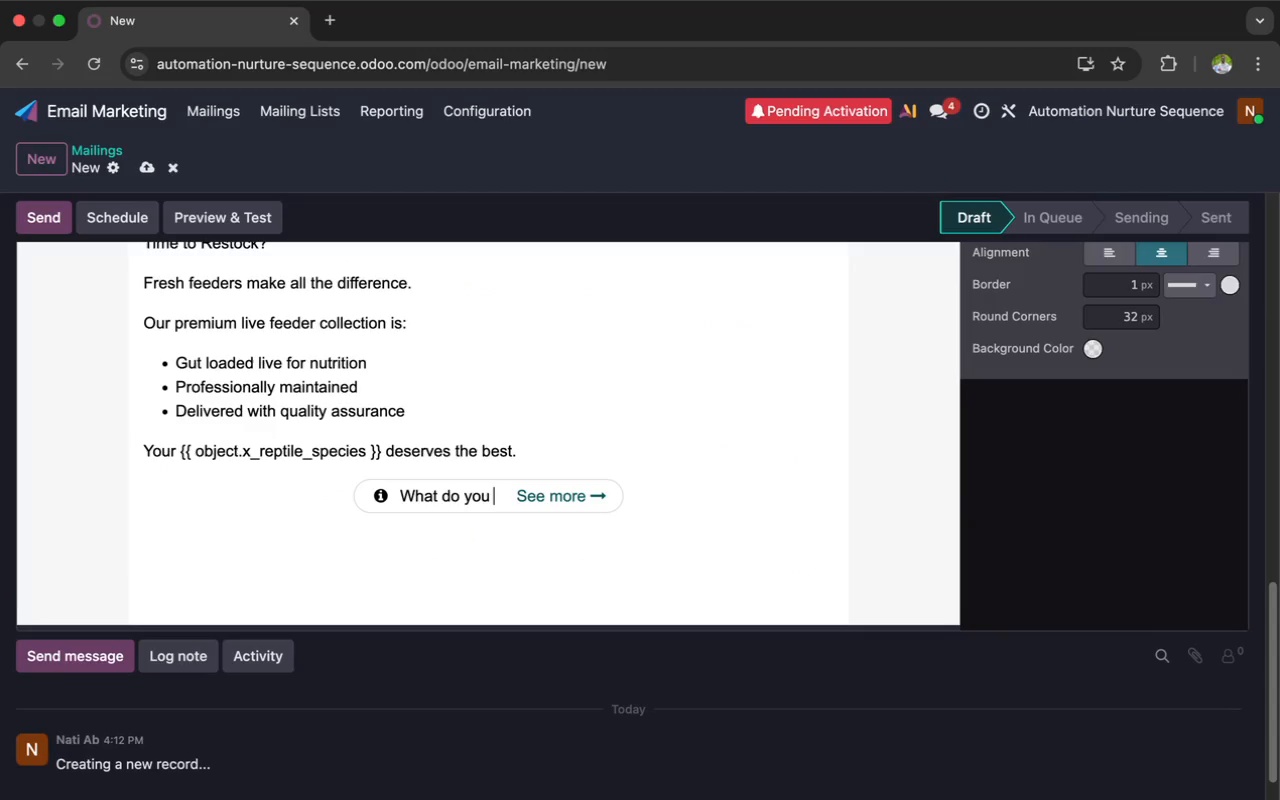 
key(Backspace)
 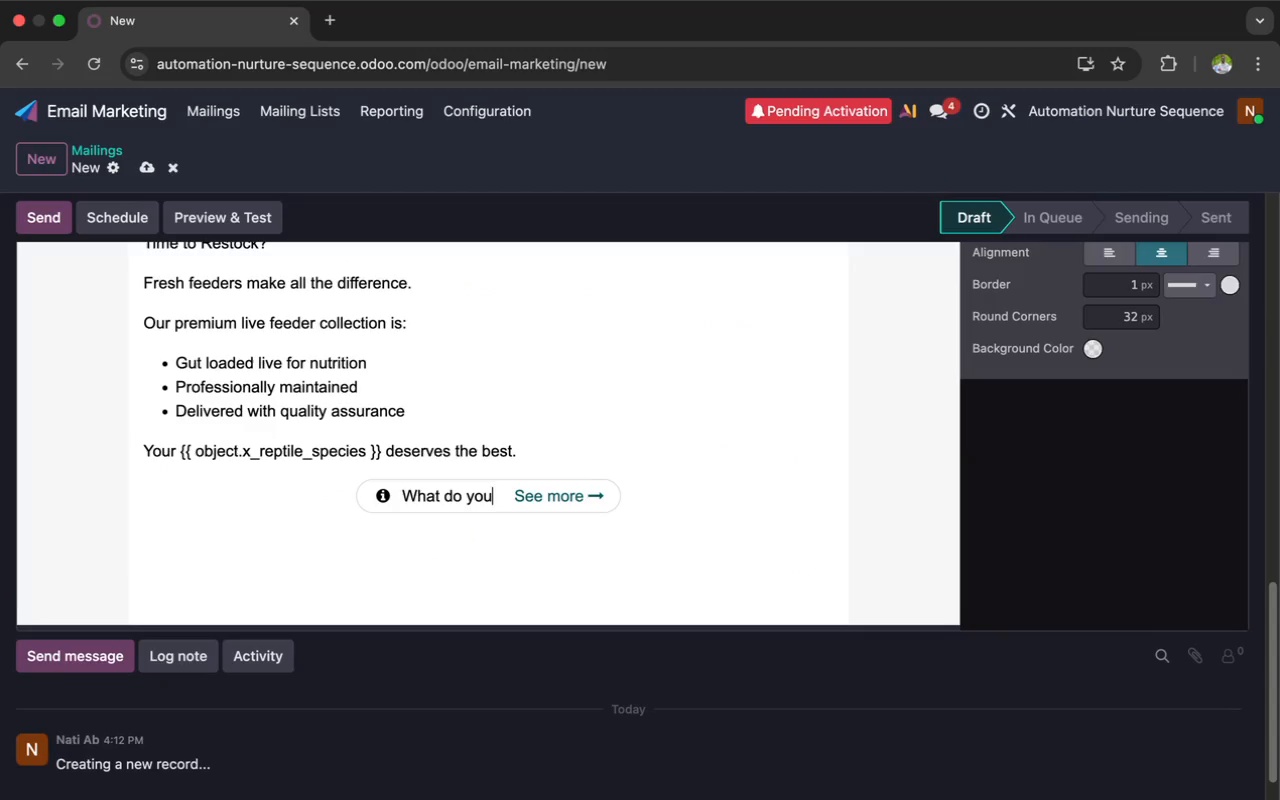 
key(Backspace)
 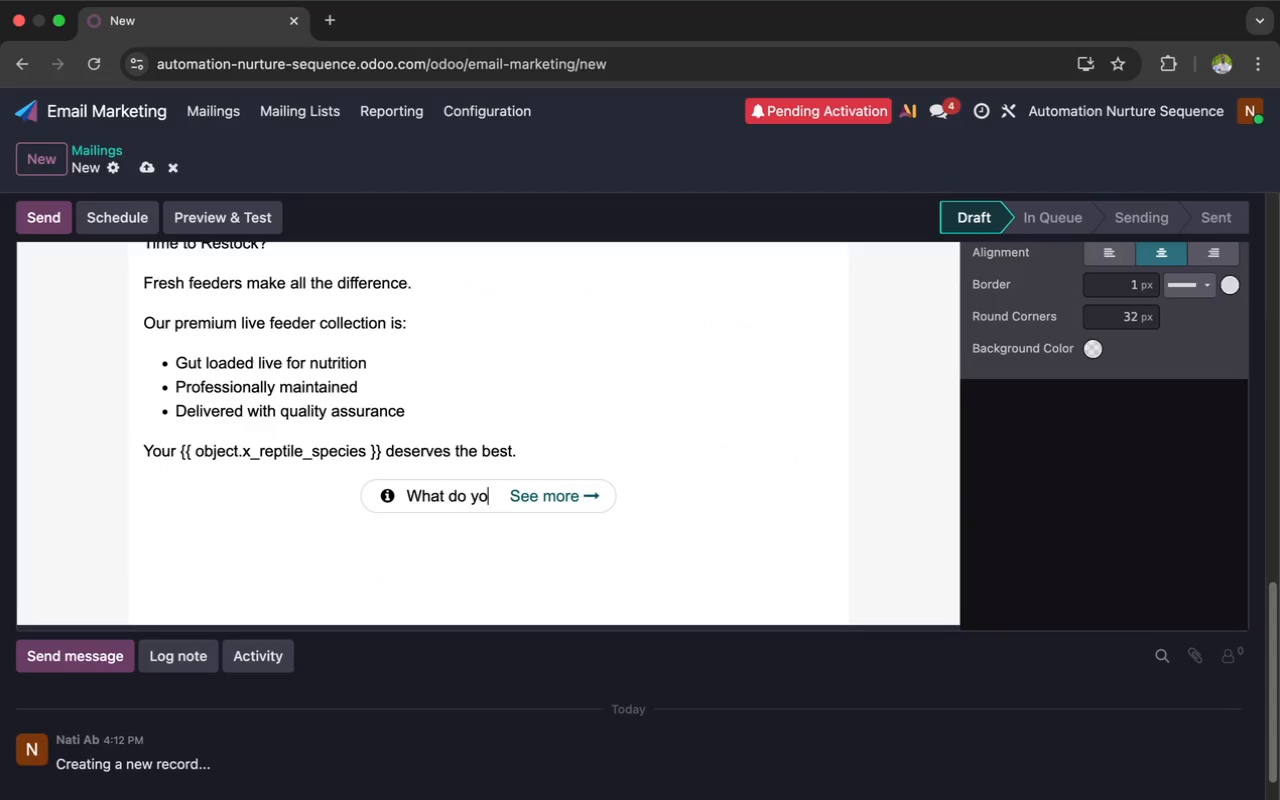 
key(Backspace)
 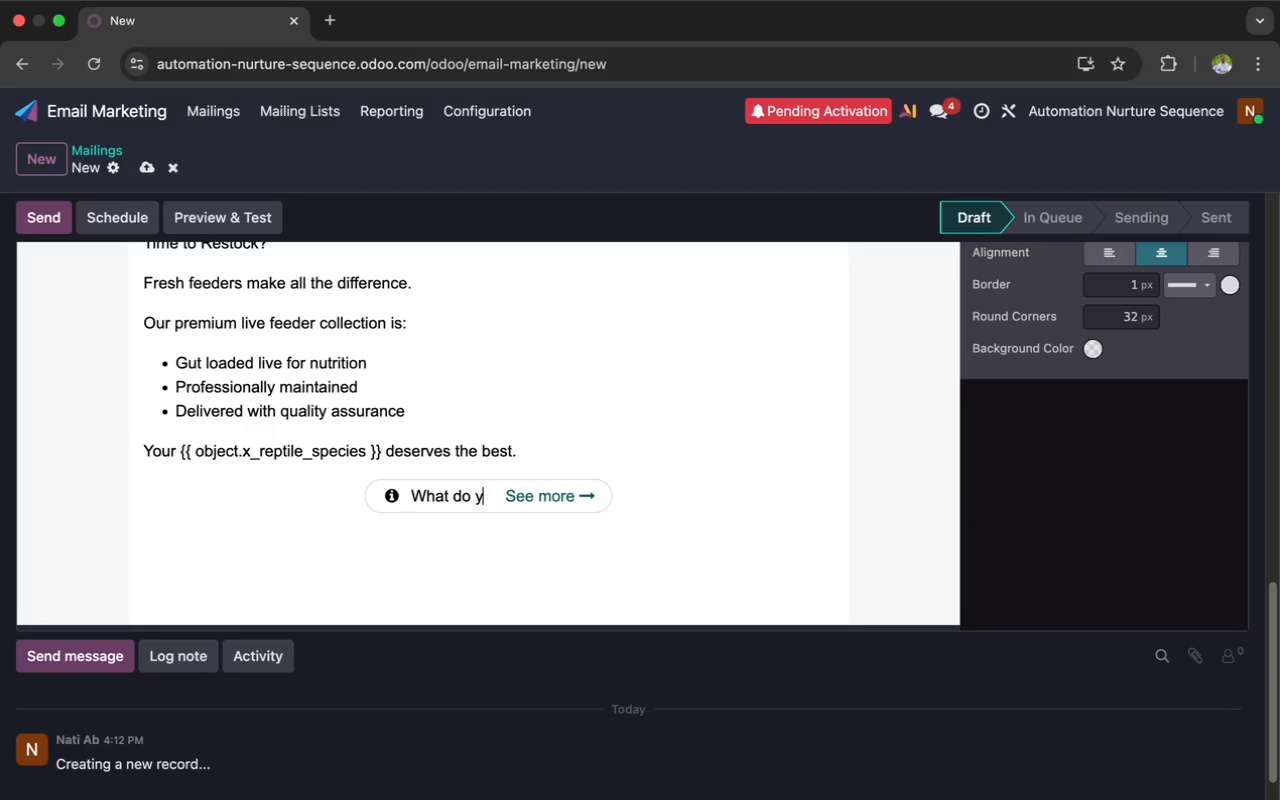 
key(Backspace)
 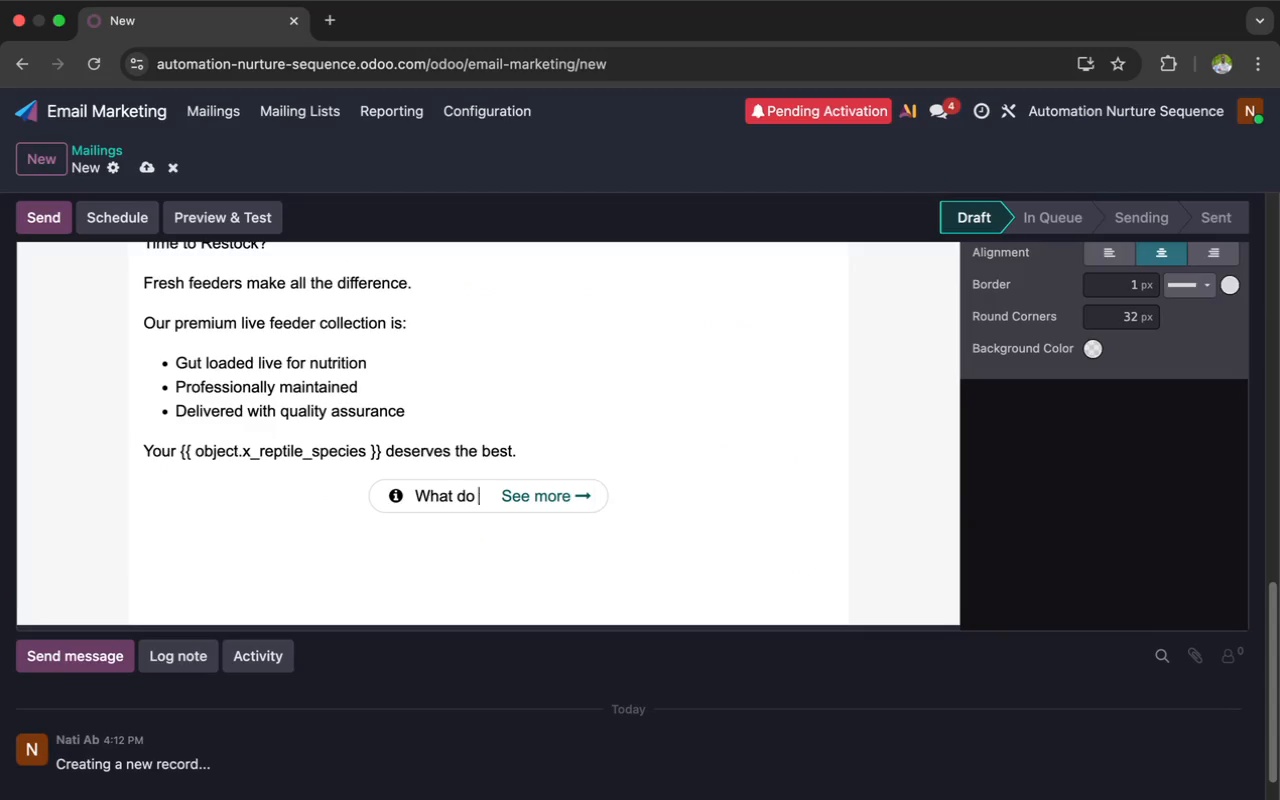 
key(Backspace)
 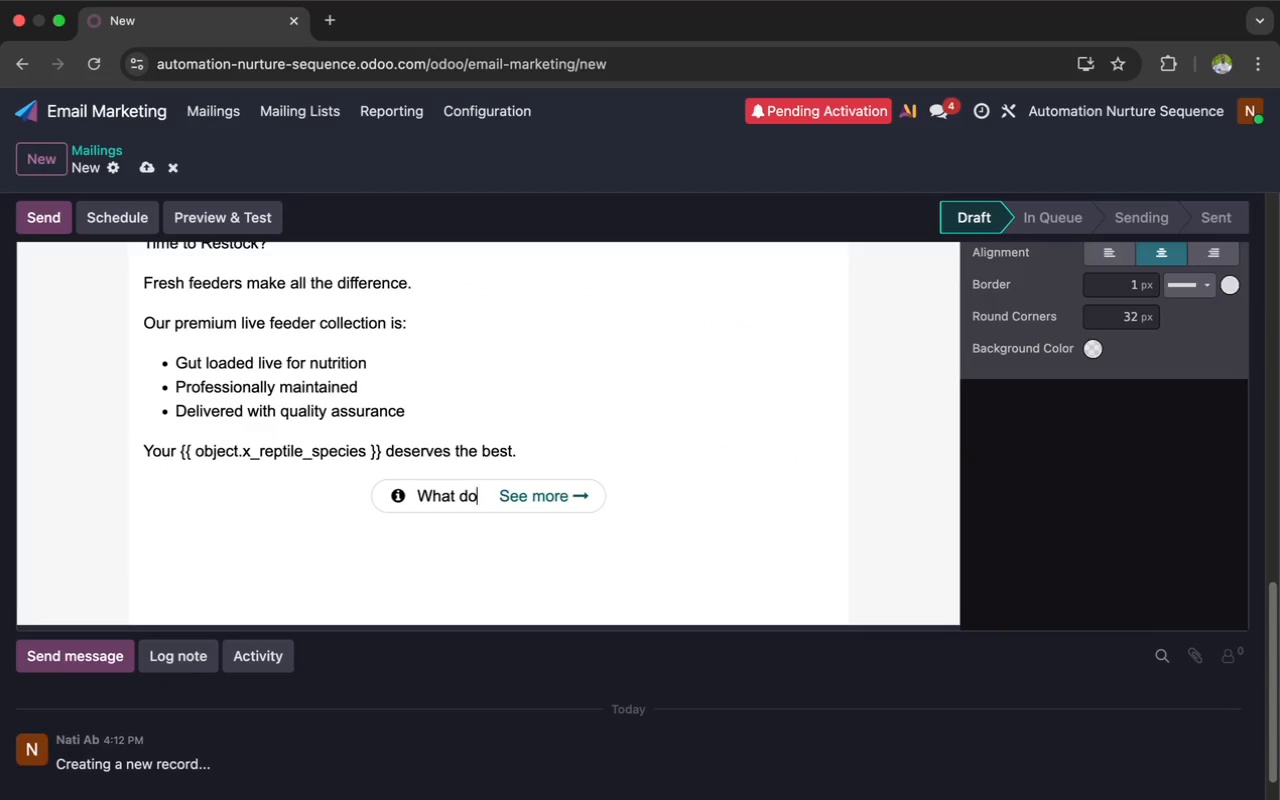 
key(Backspace)
 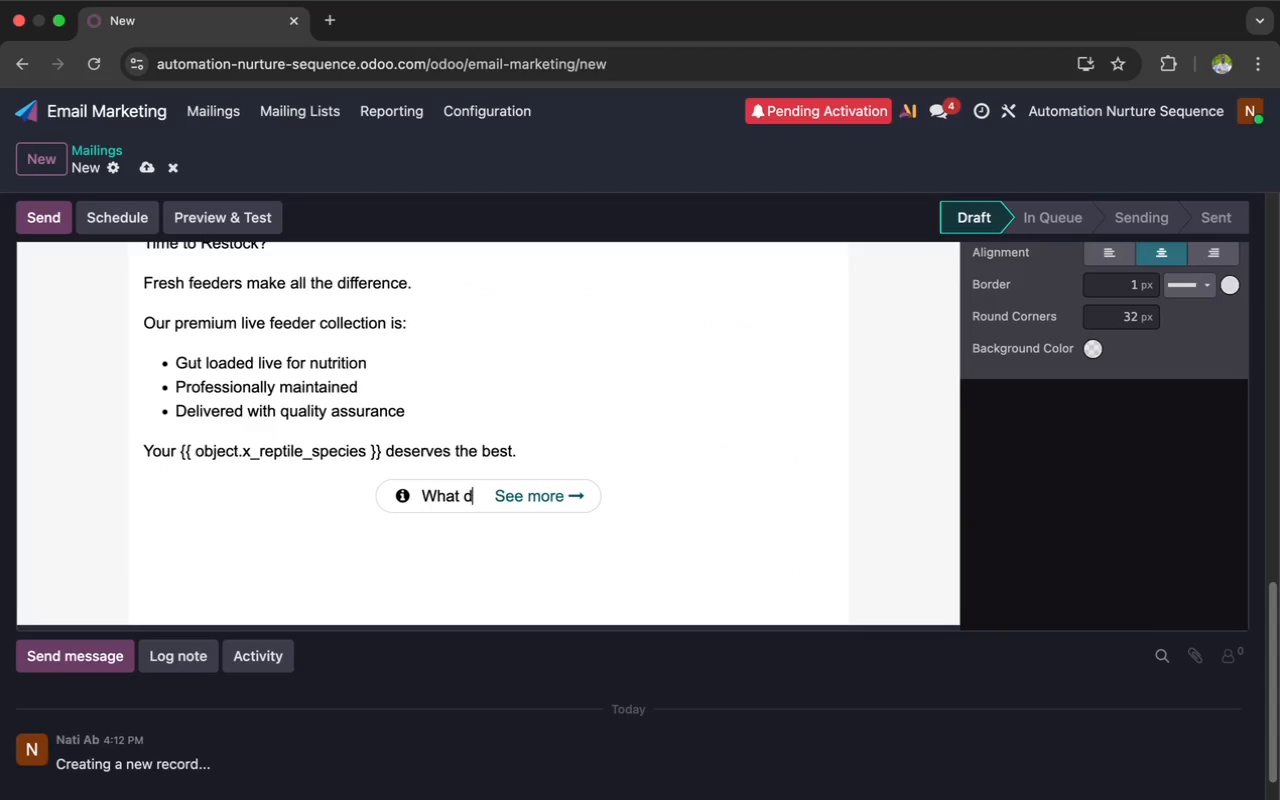 
key(Backspace)
 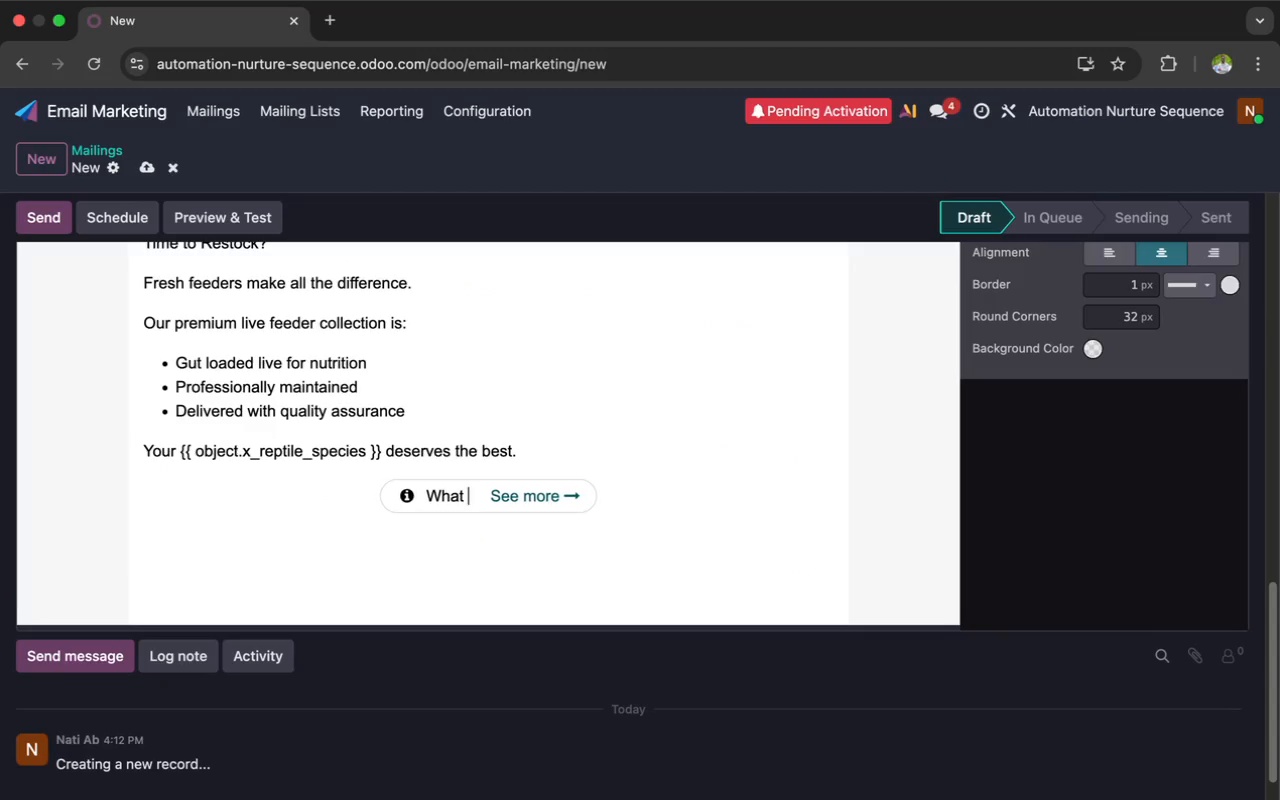 
key(Backspace)
 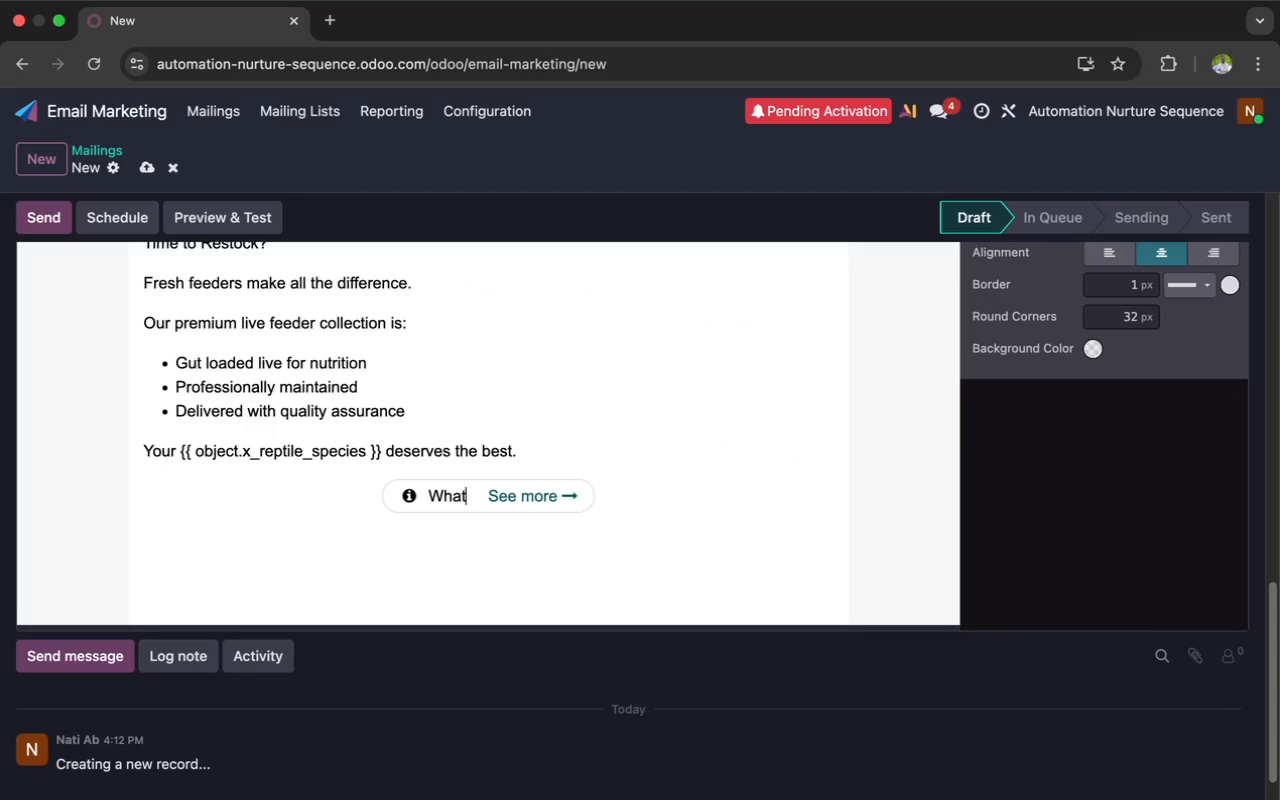 
key(Backspace)
 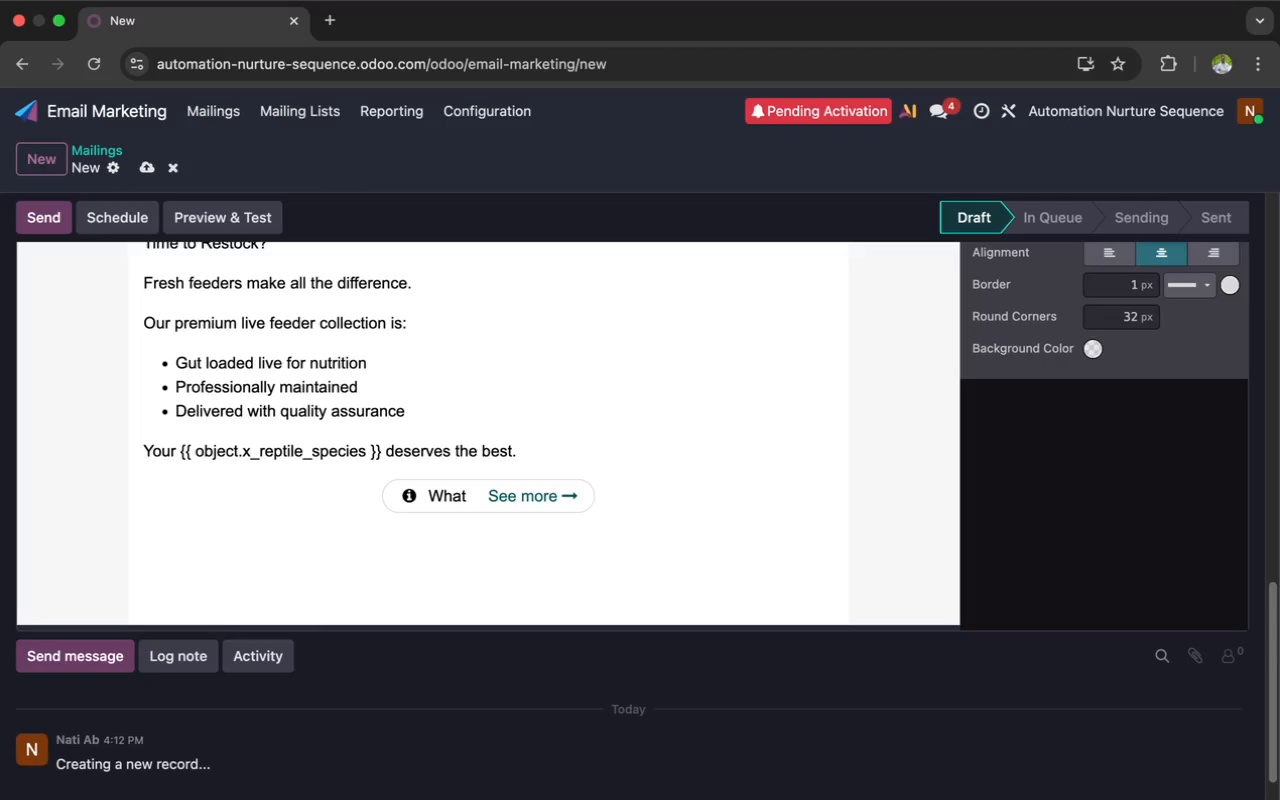 
key(Backspace)
 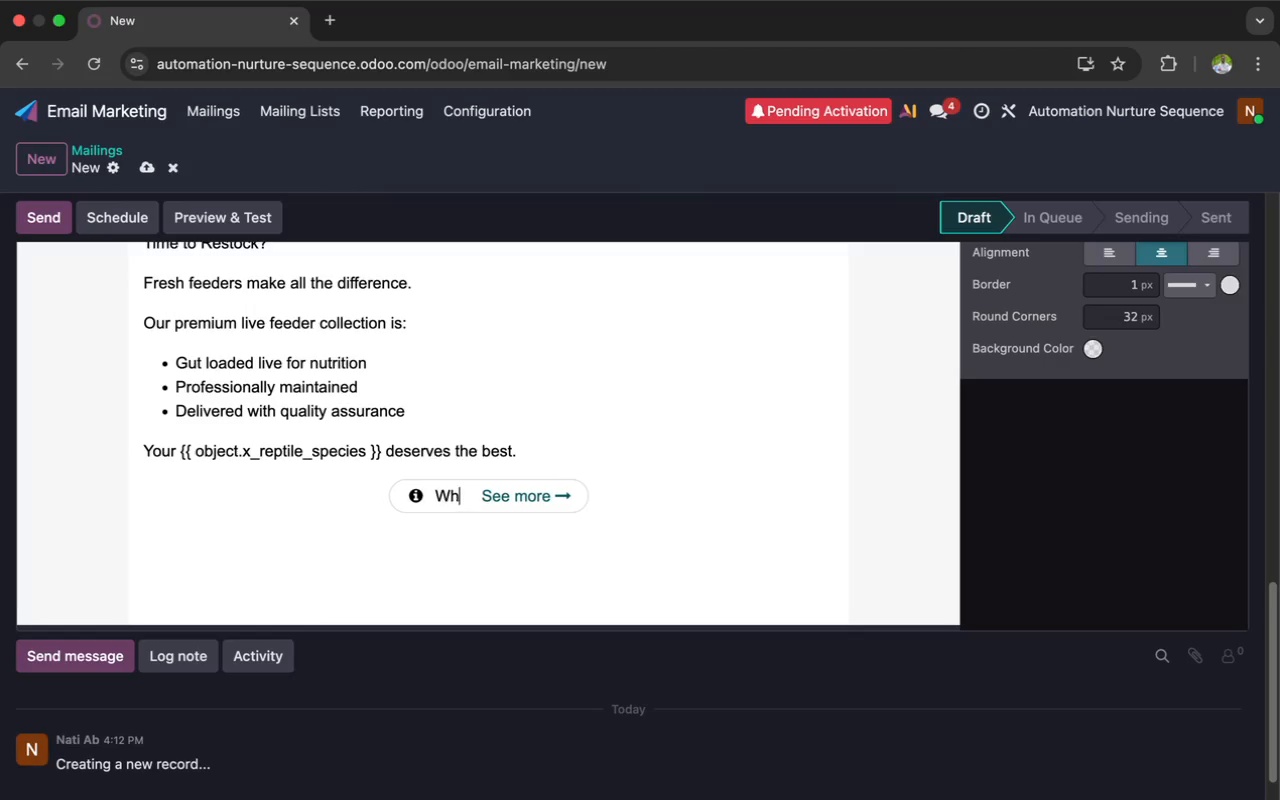 
key(Backspace)
 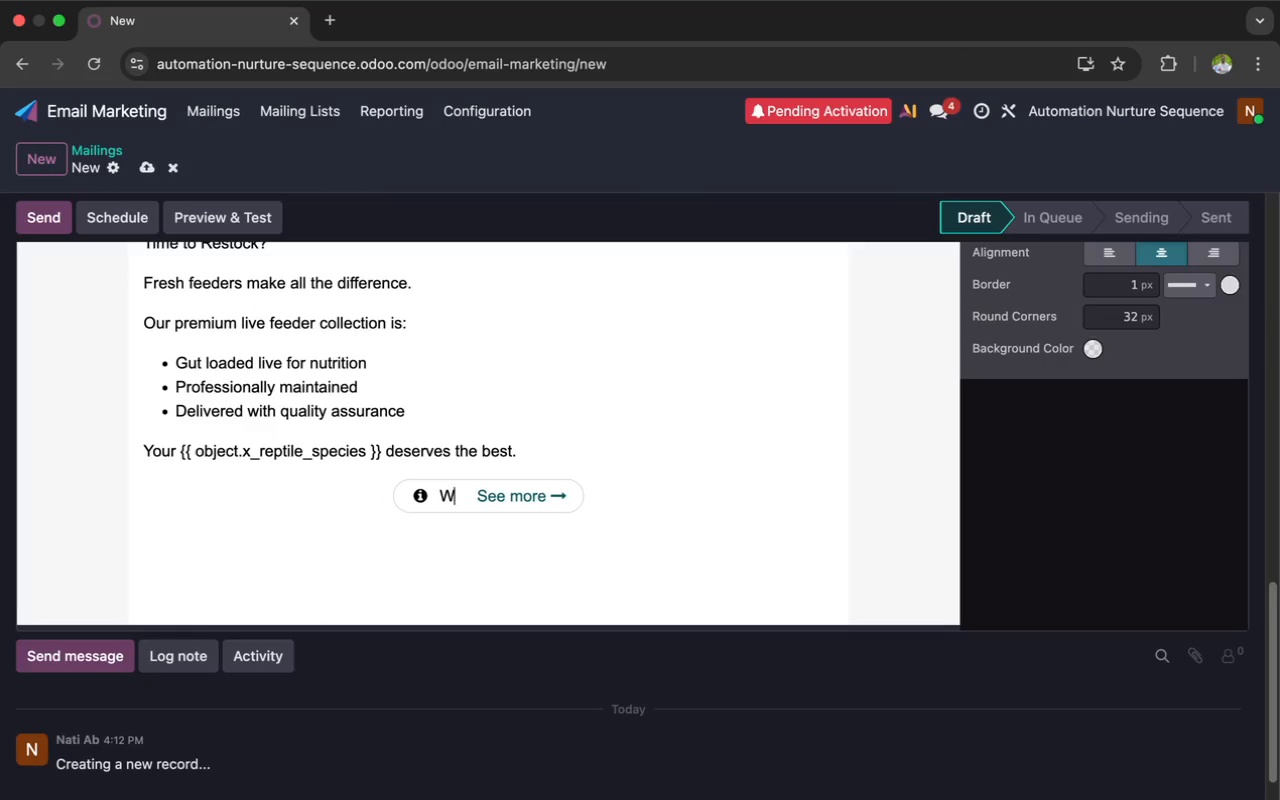 
key(Backspace)
 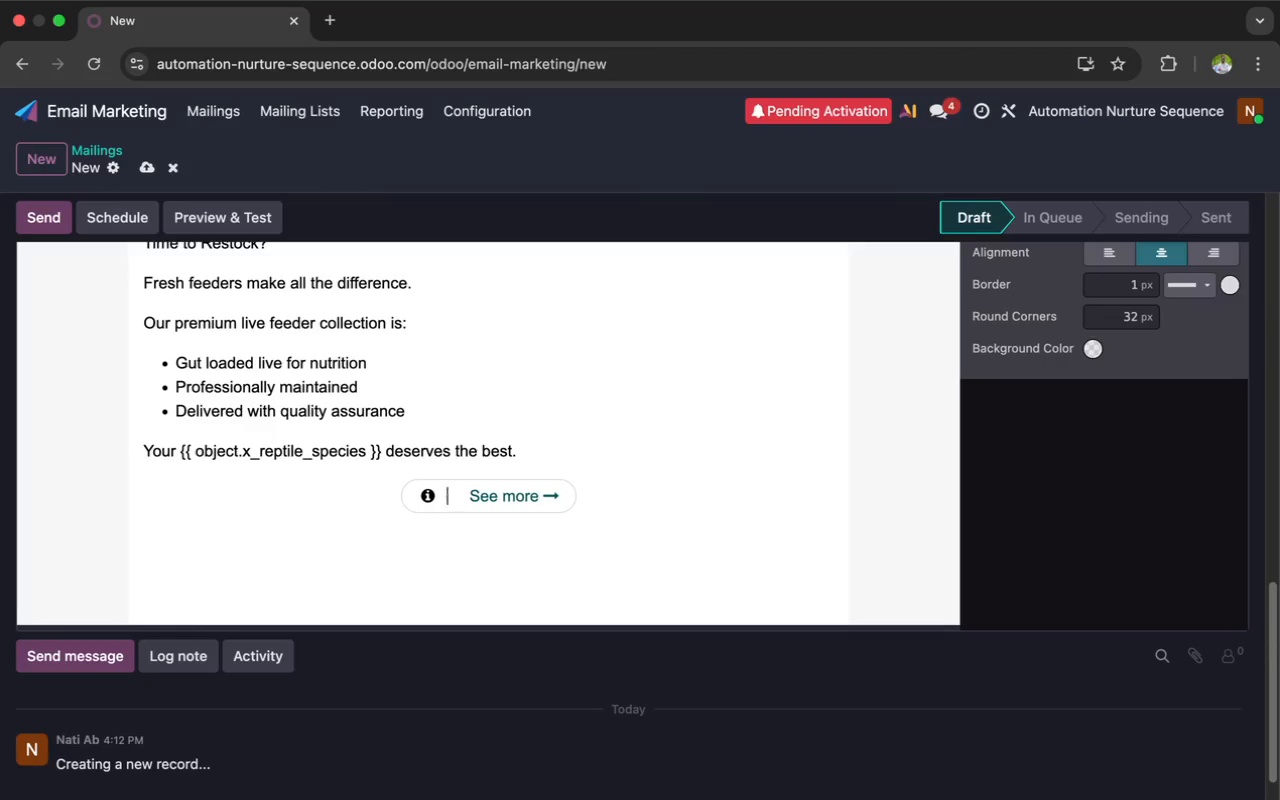 
key(Backspace)
 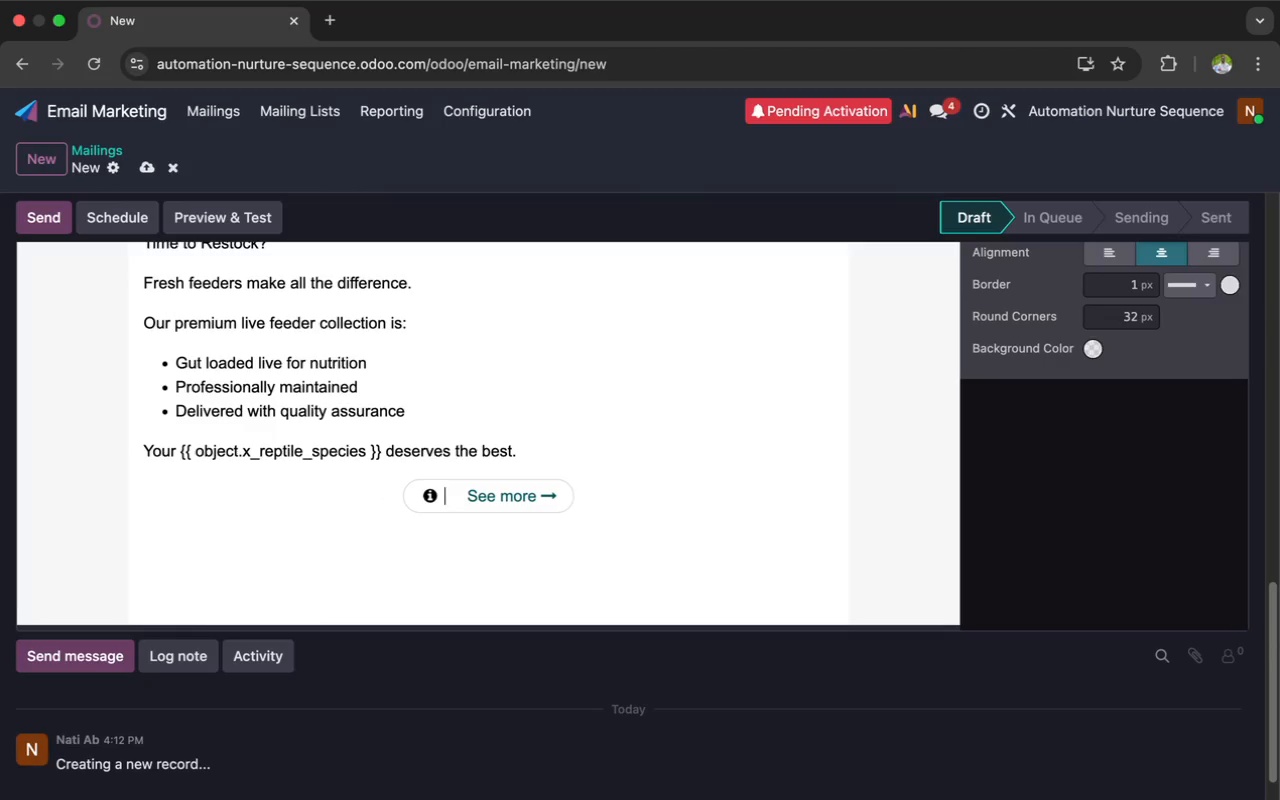 
key(Backspace)
 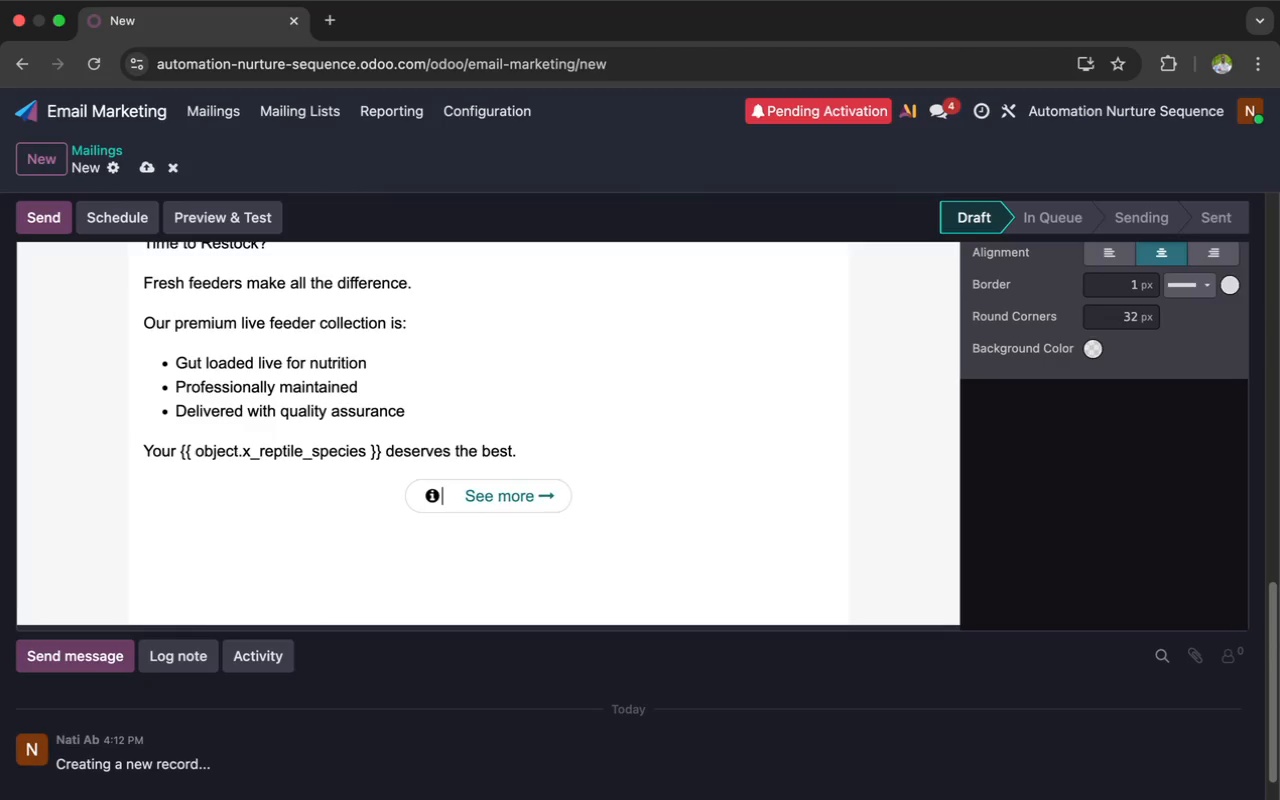 
key(Backspace)
 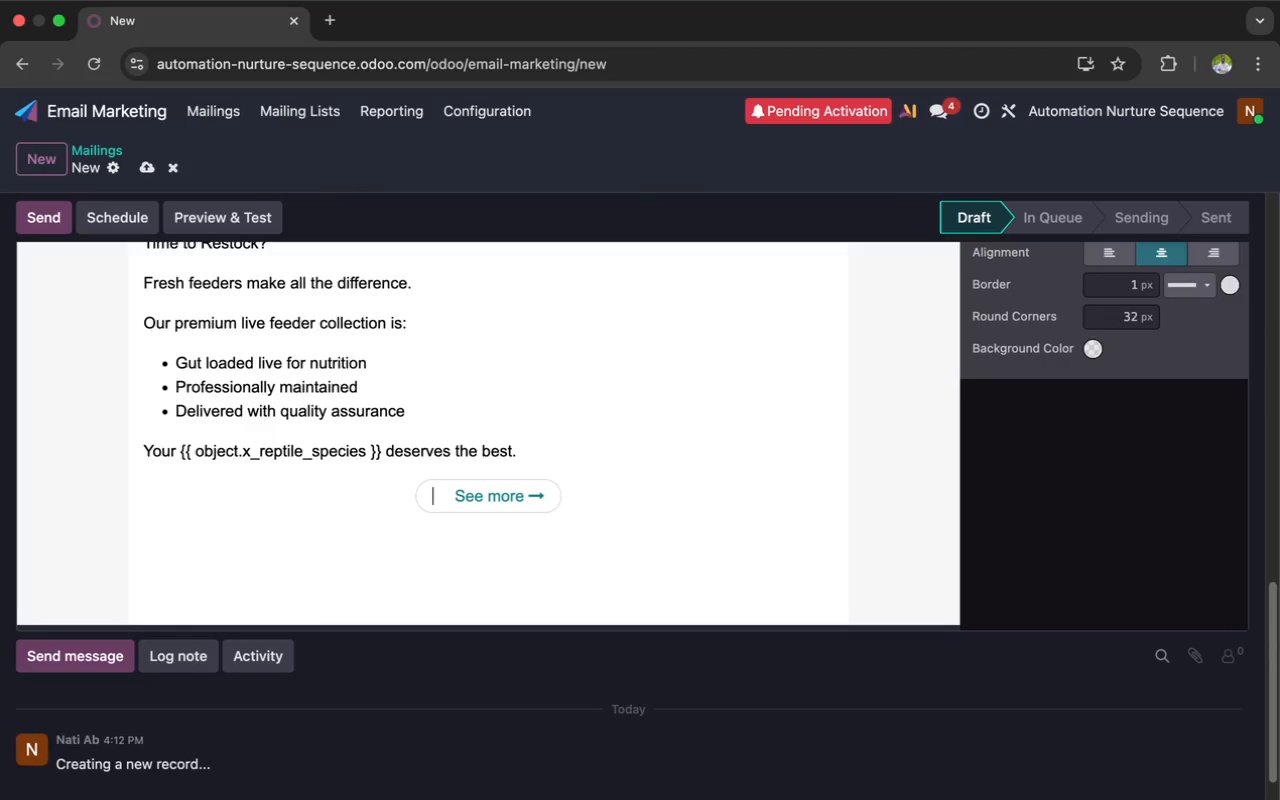 
key(Backspace)
 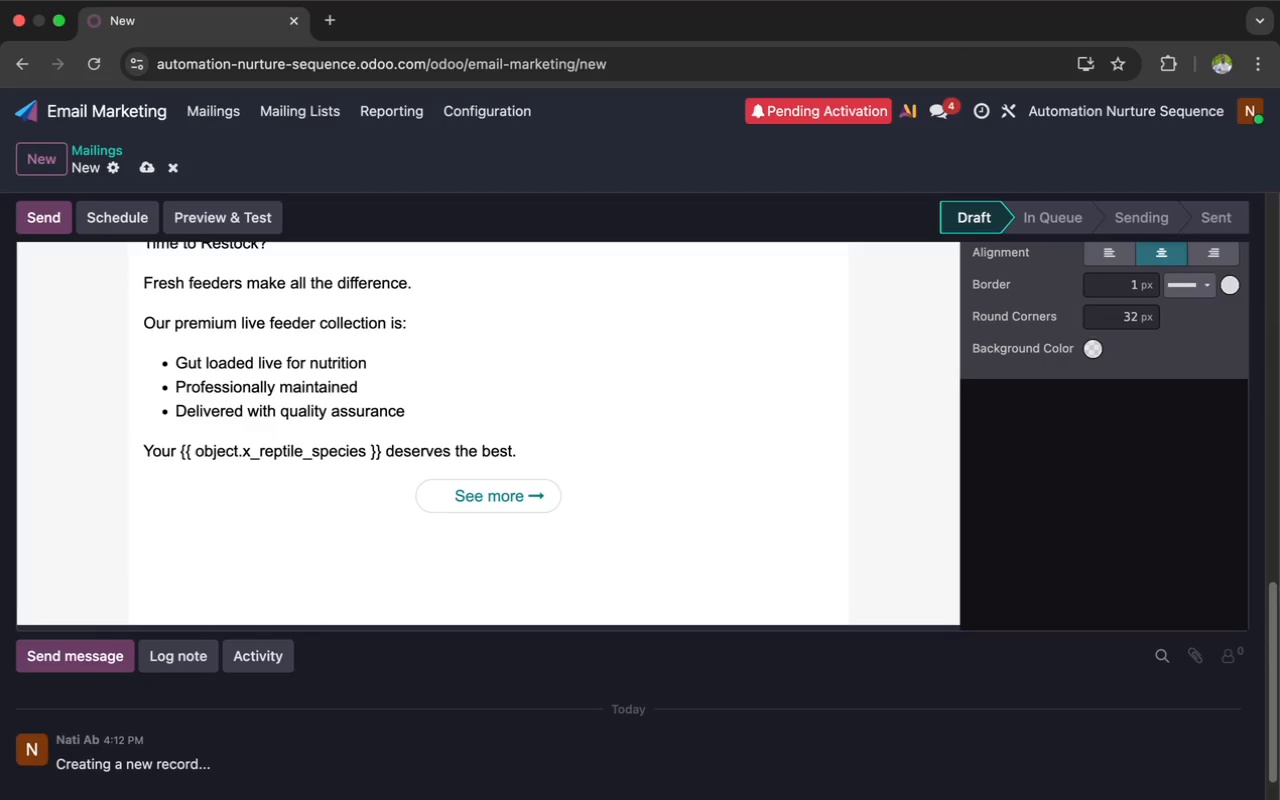 
wait(8.08)
 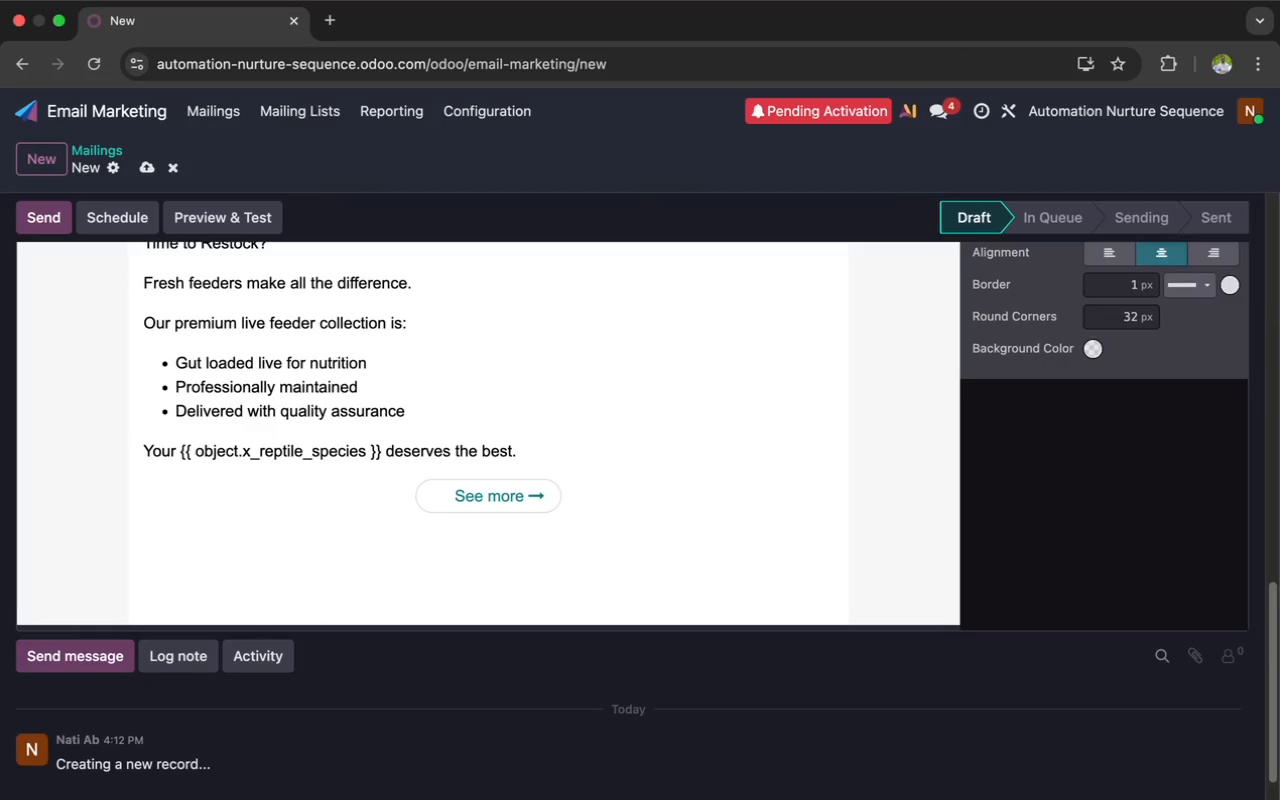 
type(Stock Up)
 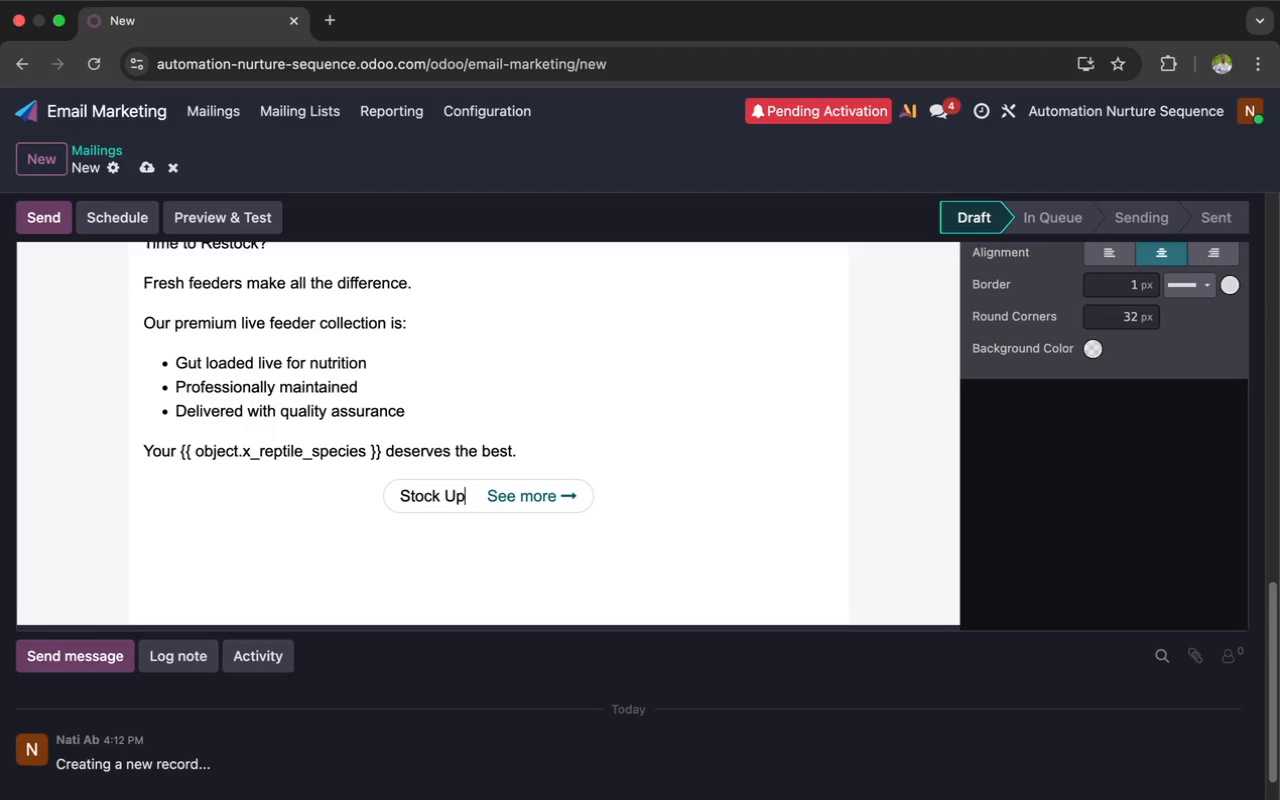 
wait(16.74)
 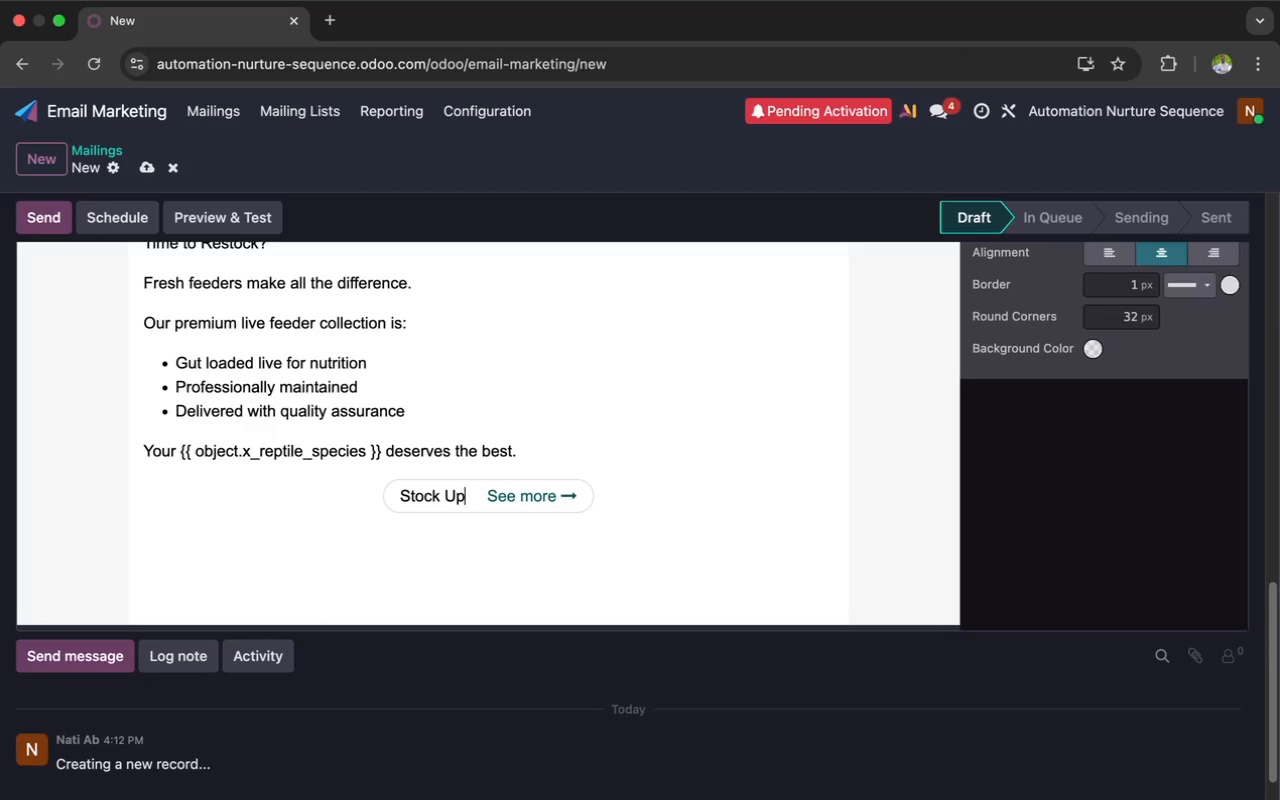 
type(on Premium )
 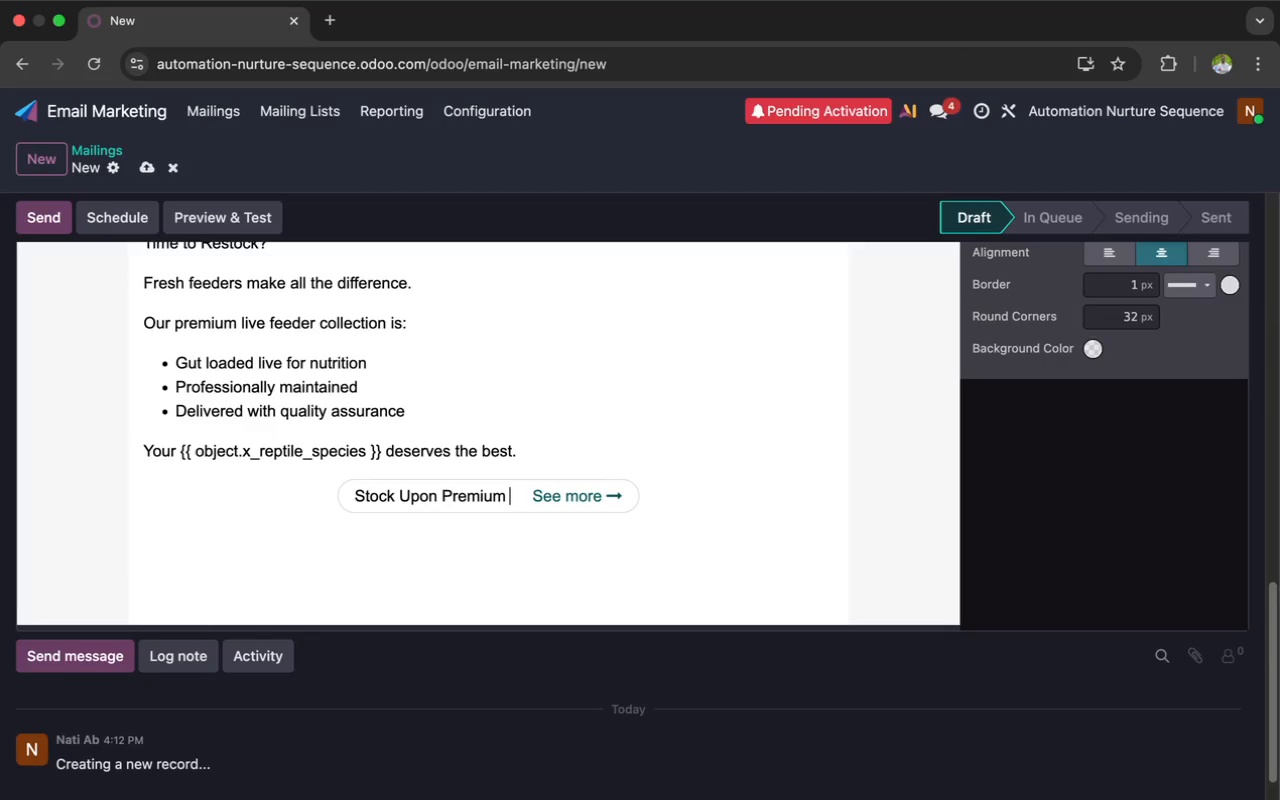 
key(Shift+F)
 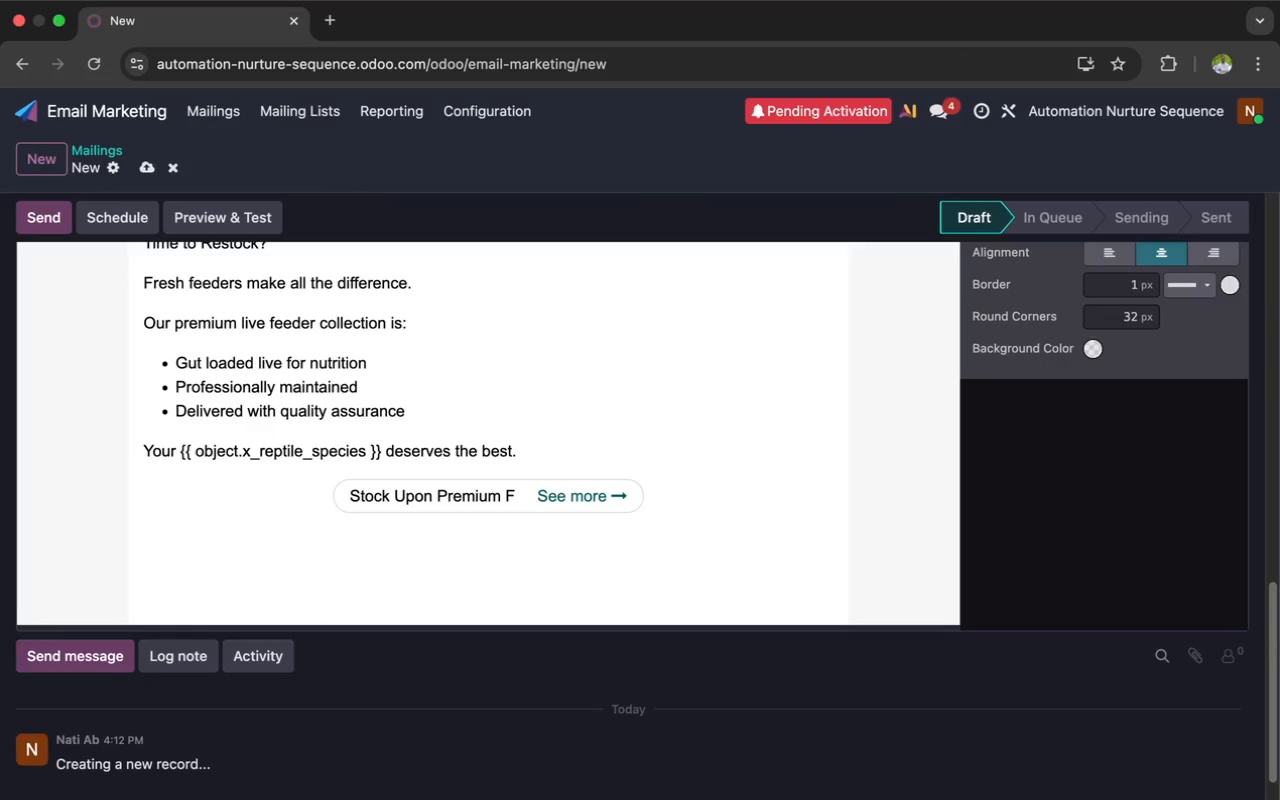 
wait(7.77)
 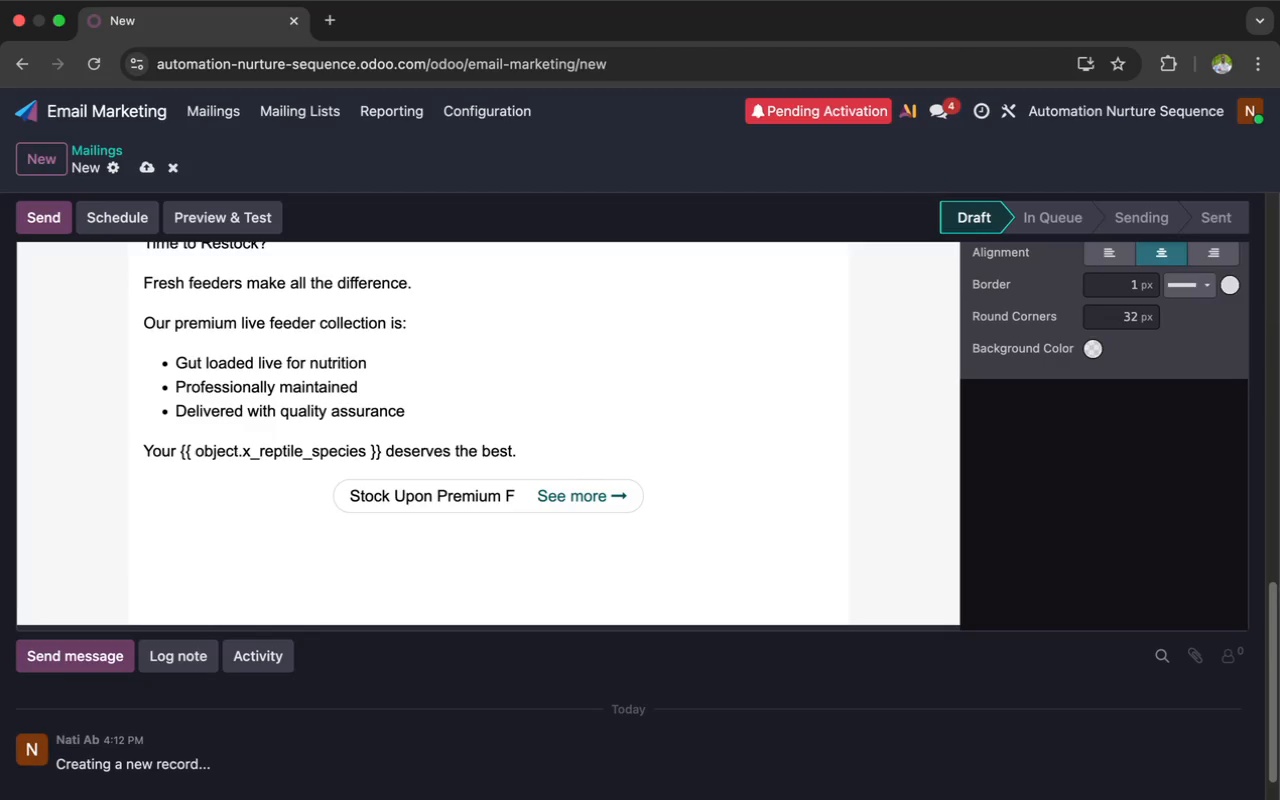 
type(eeders)
 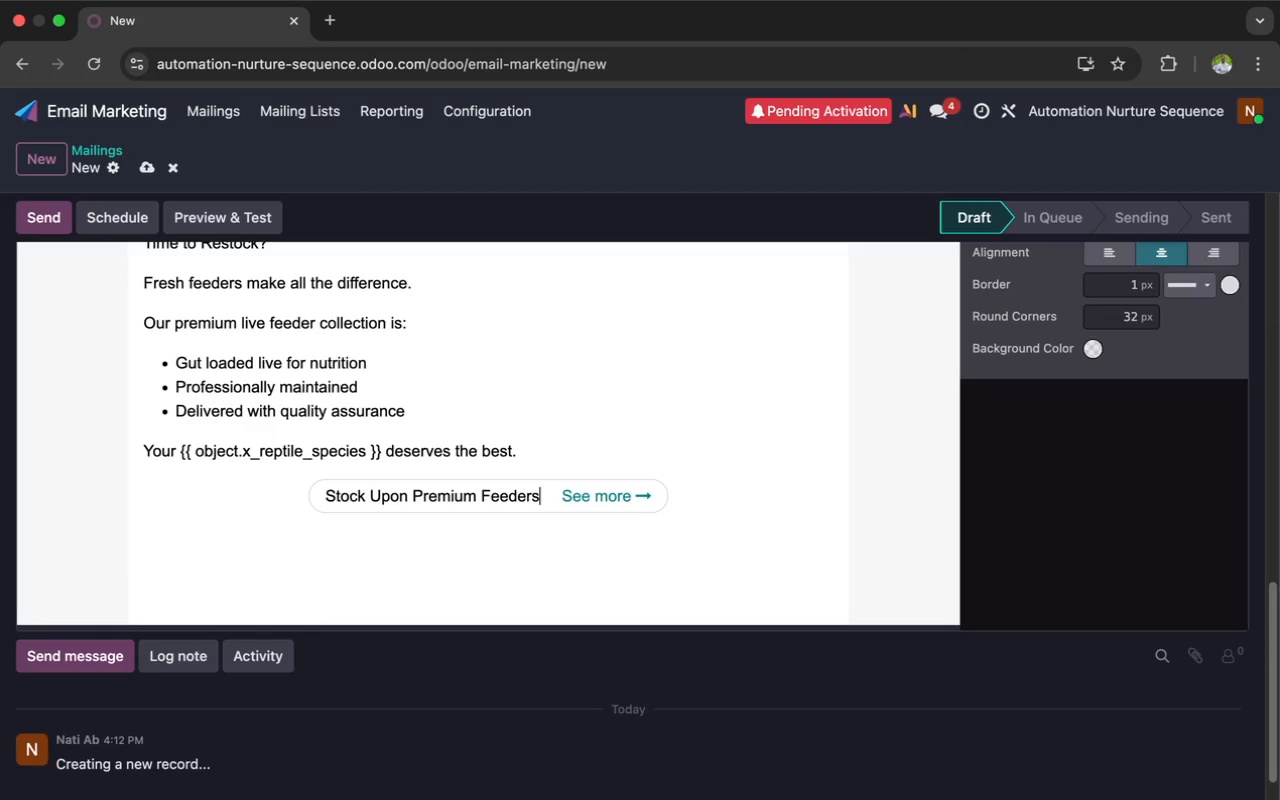 
wait(15.08)
 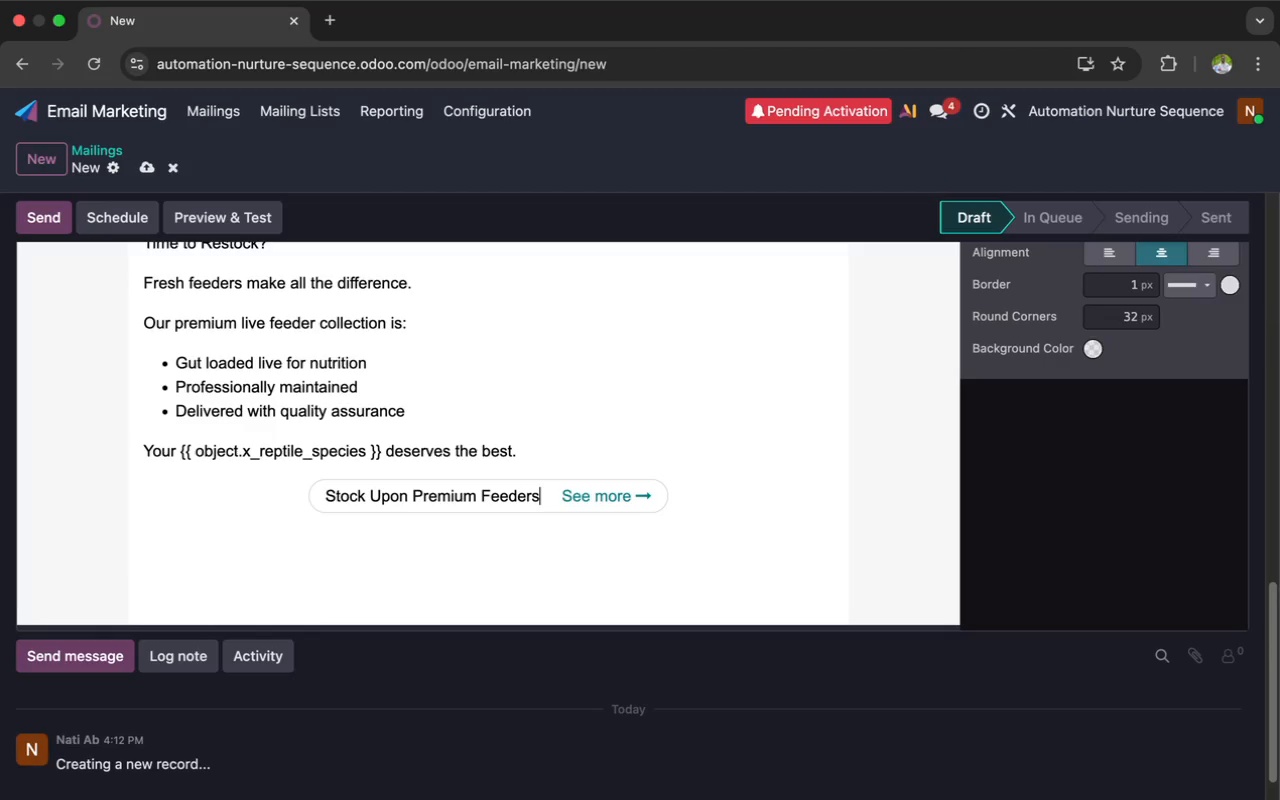 
left_click([360, 538])
 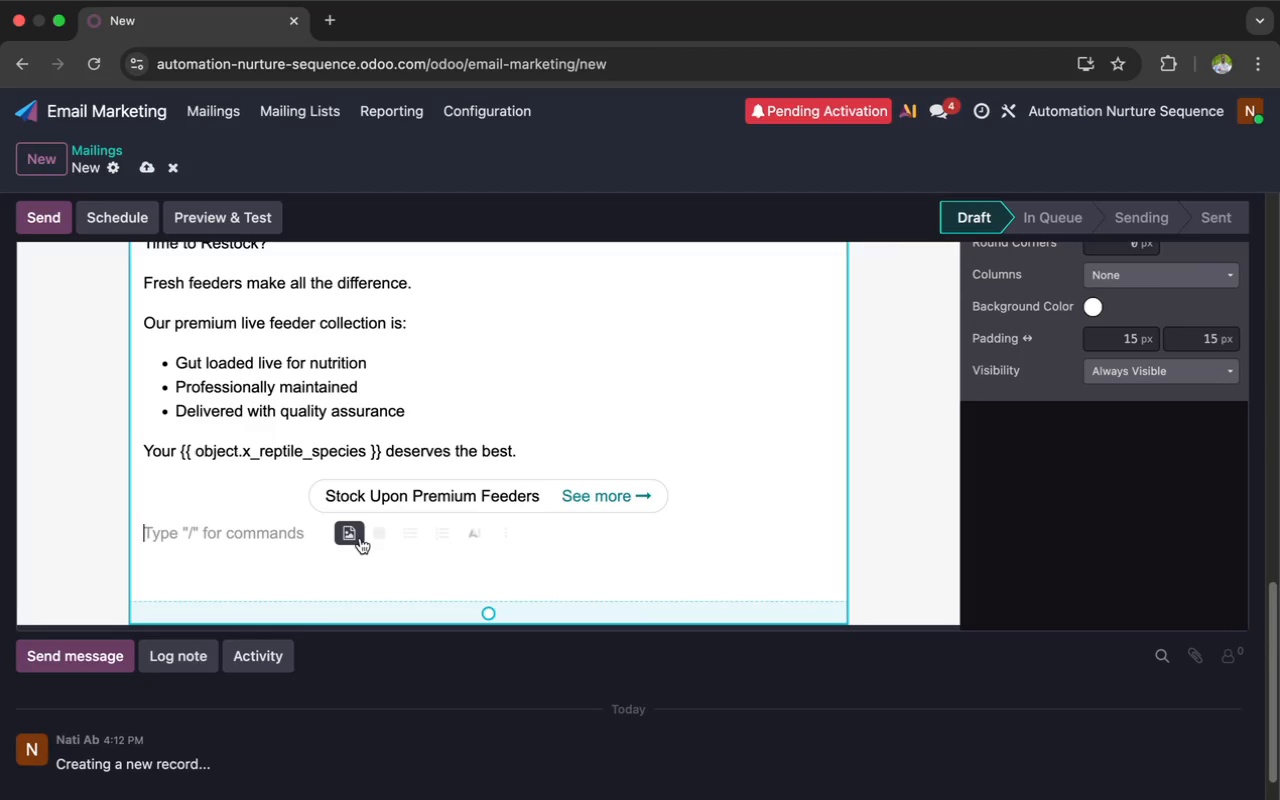 
type(TH)
key(Backspace)
type(ha)
 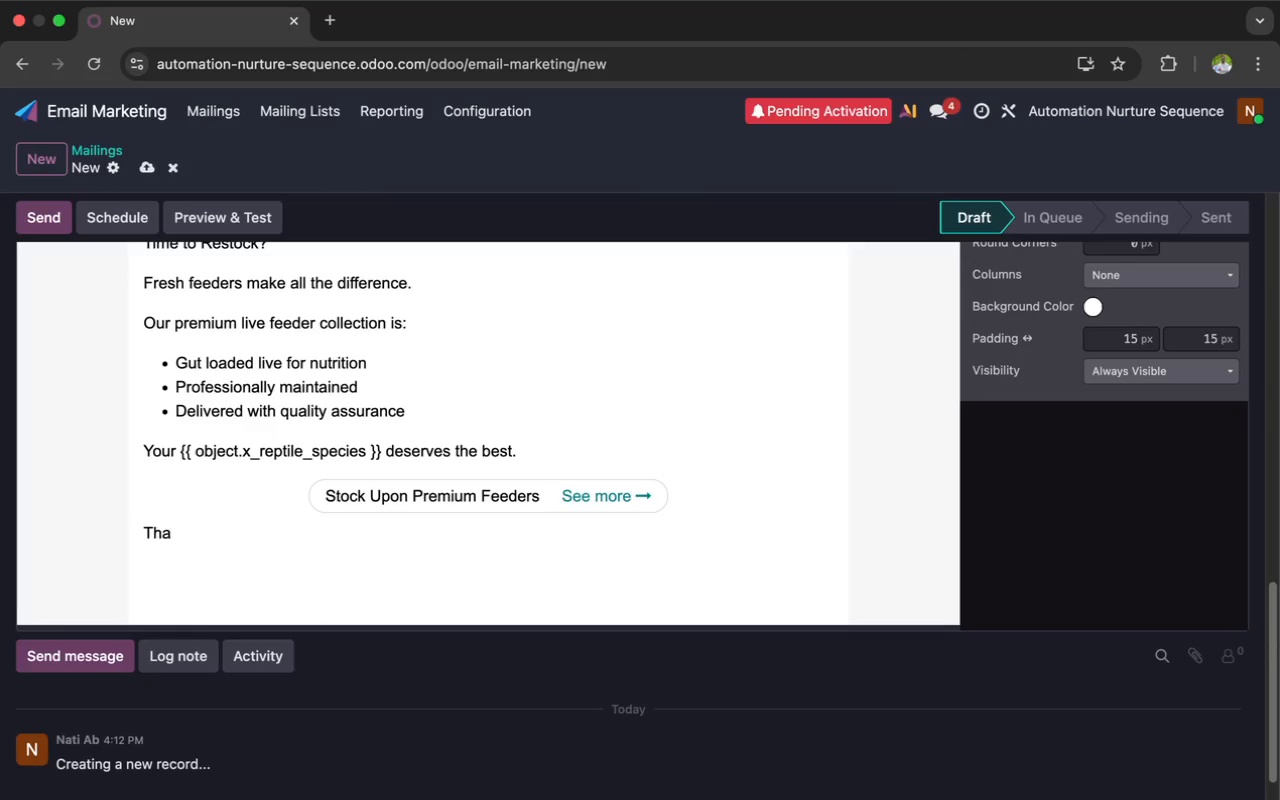 
wait(8.8)
 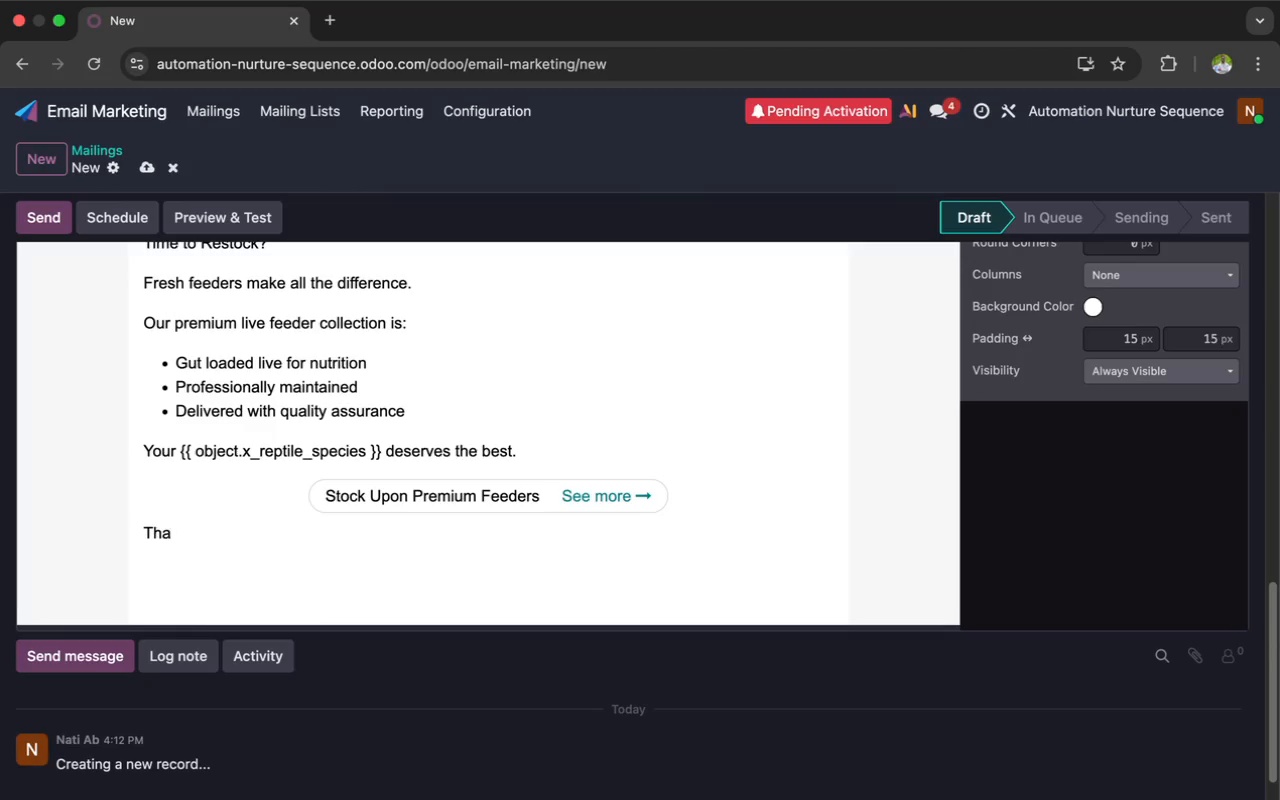 
type(nk)
 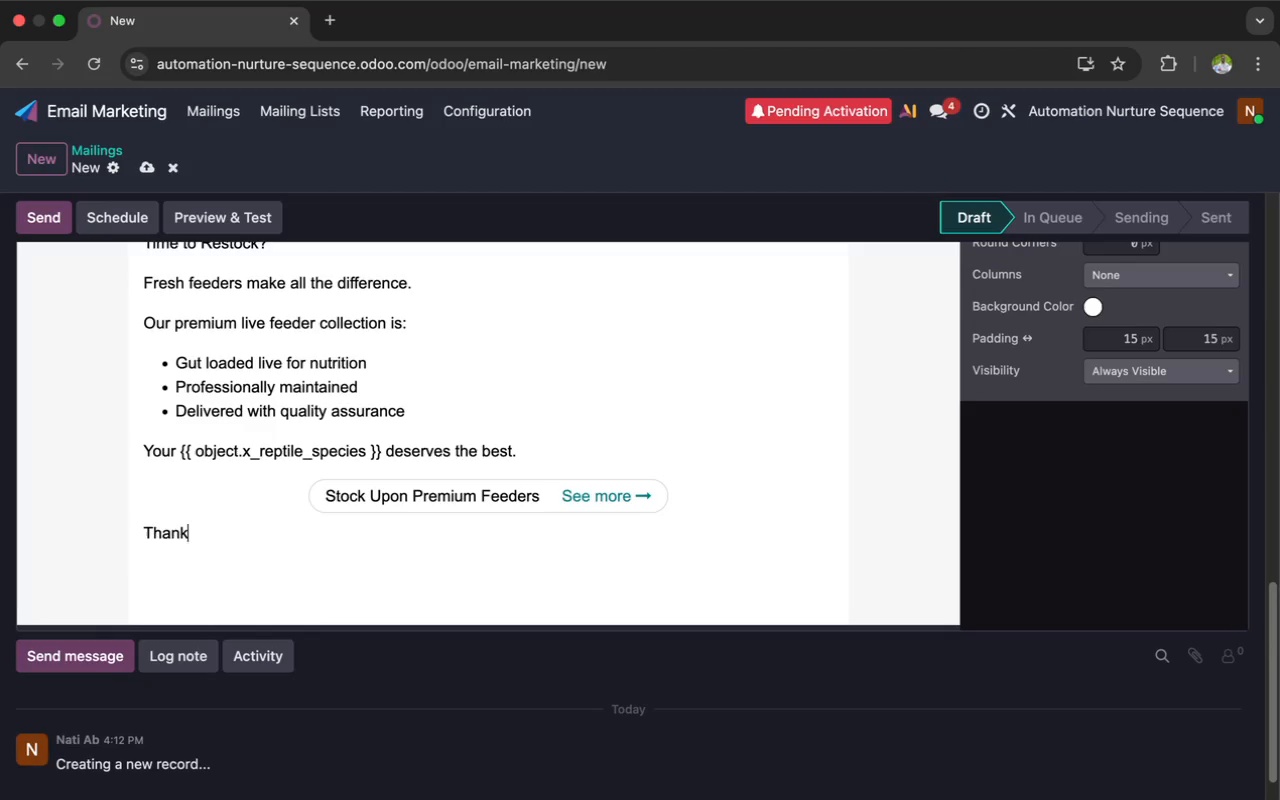 
wait(8.48)
 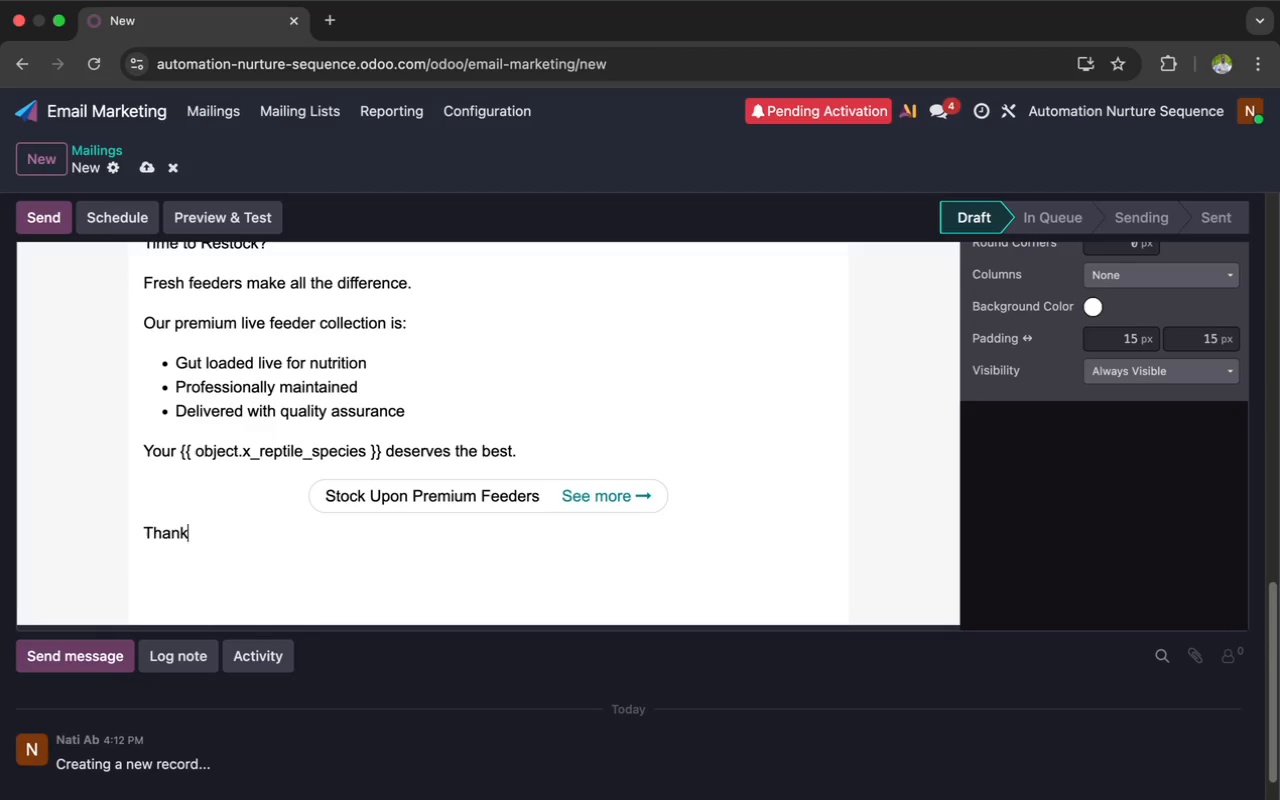 
type( you )
 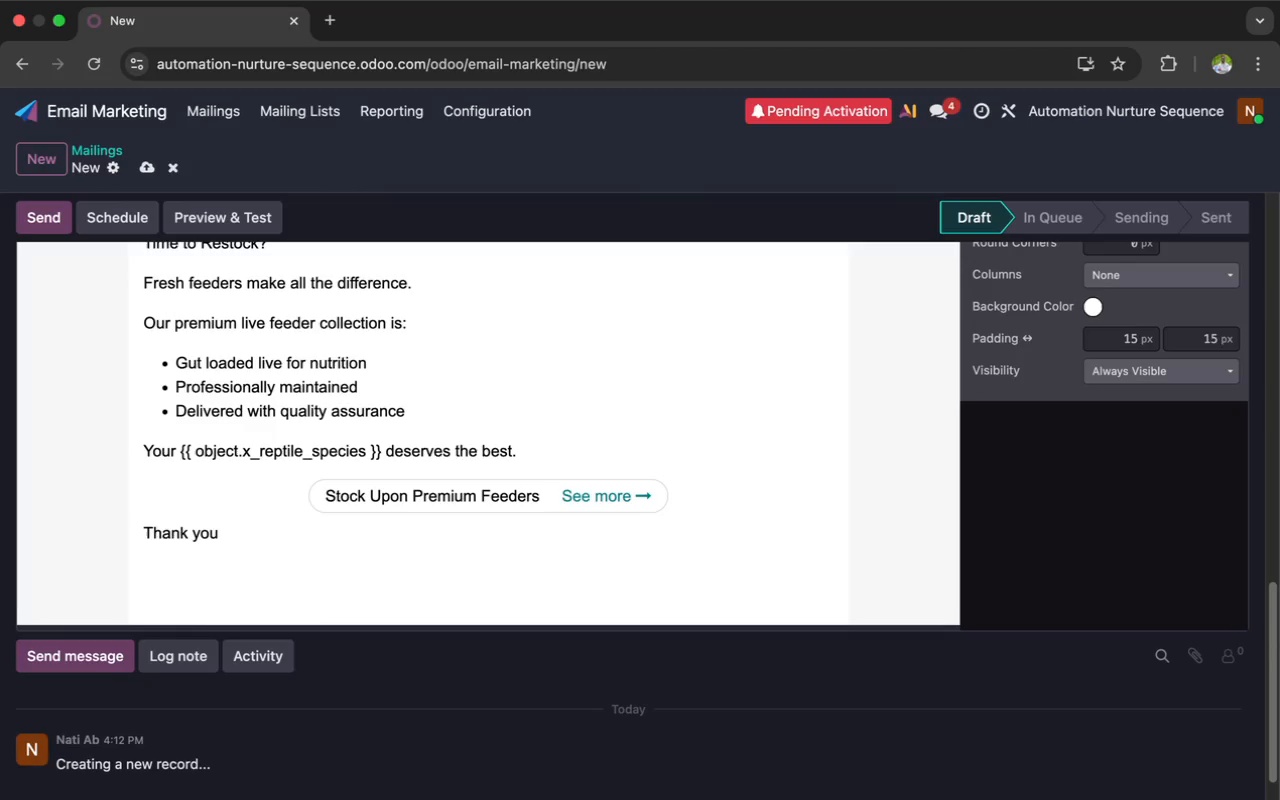 
wait(5.04)
 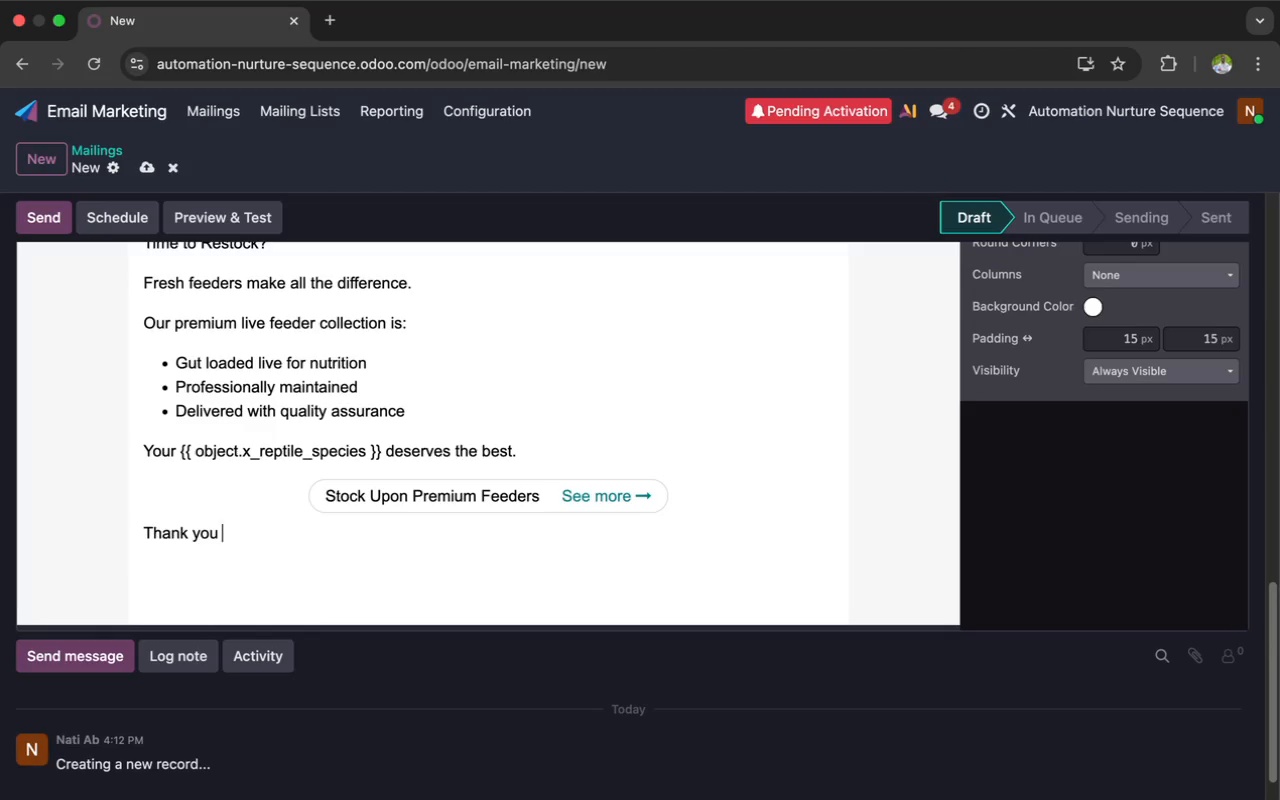 
type(for trusting Scale & Tail)
 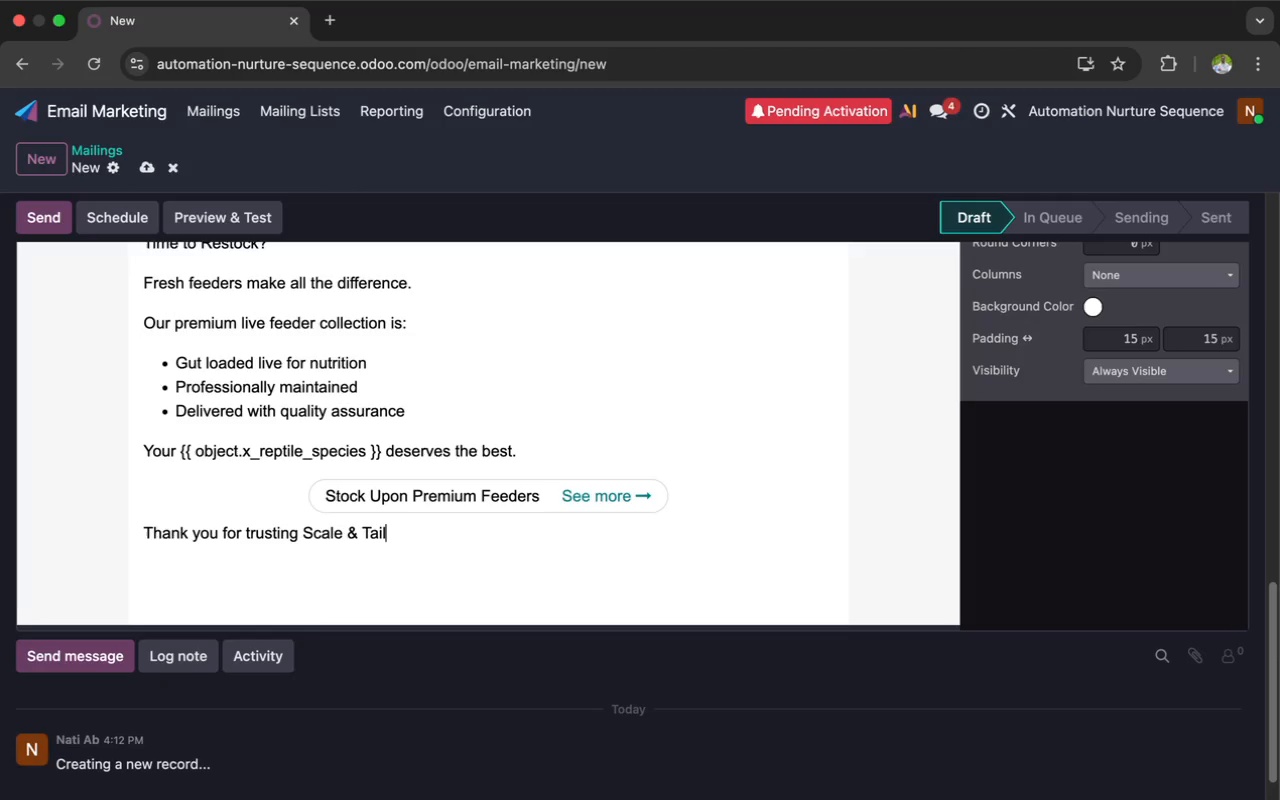 
type( Sa)
 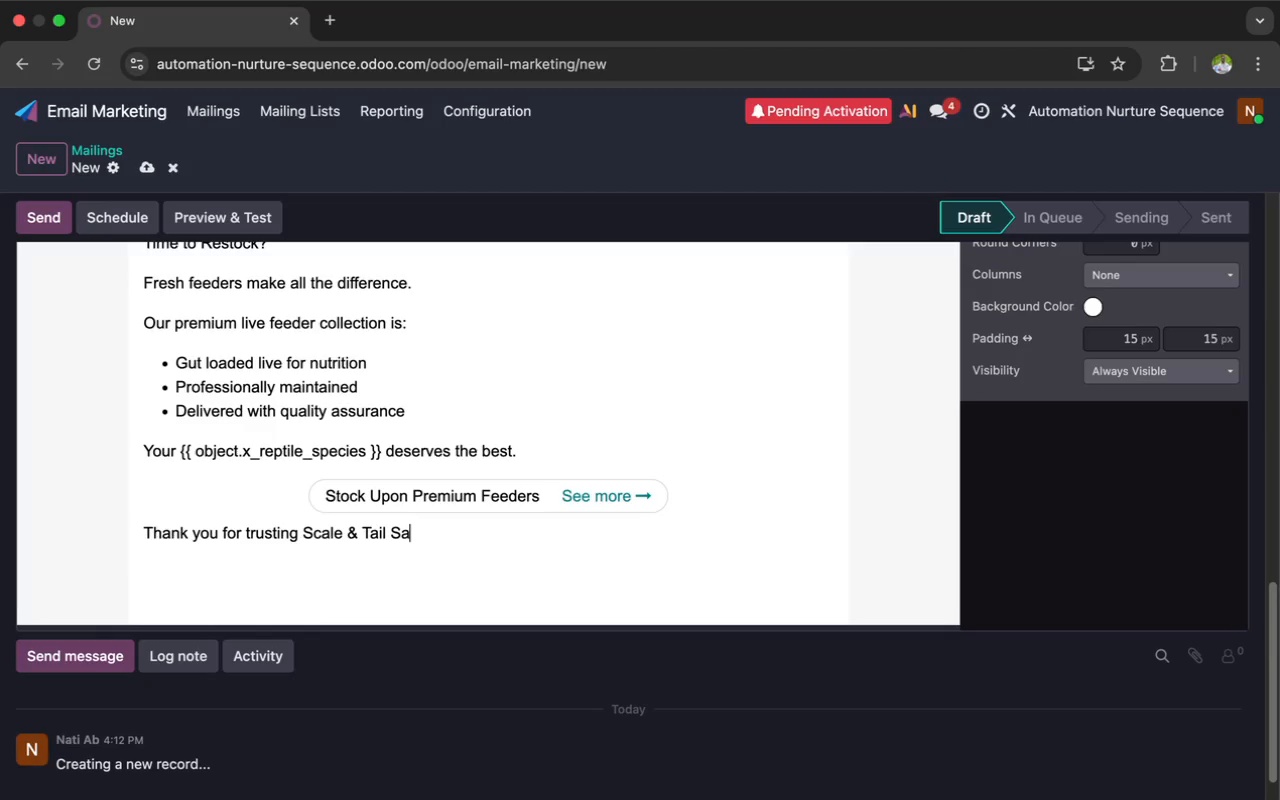 
wait(5.1)
 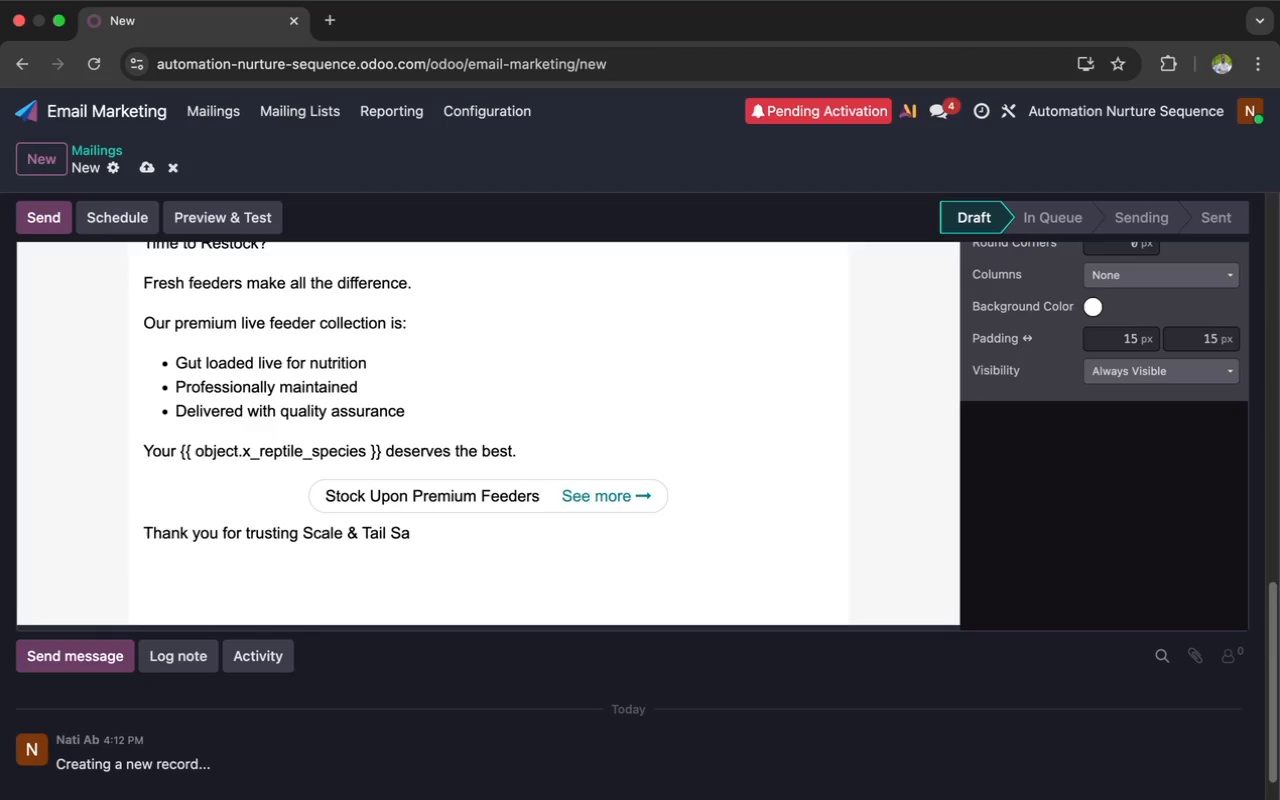 
type(nctuary for your )
 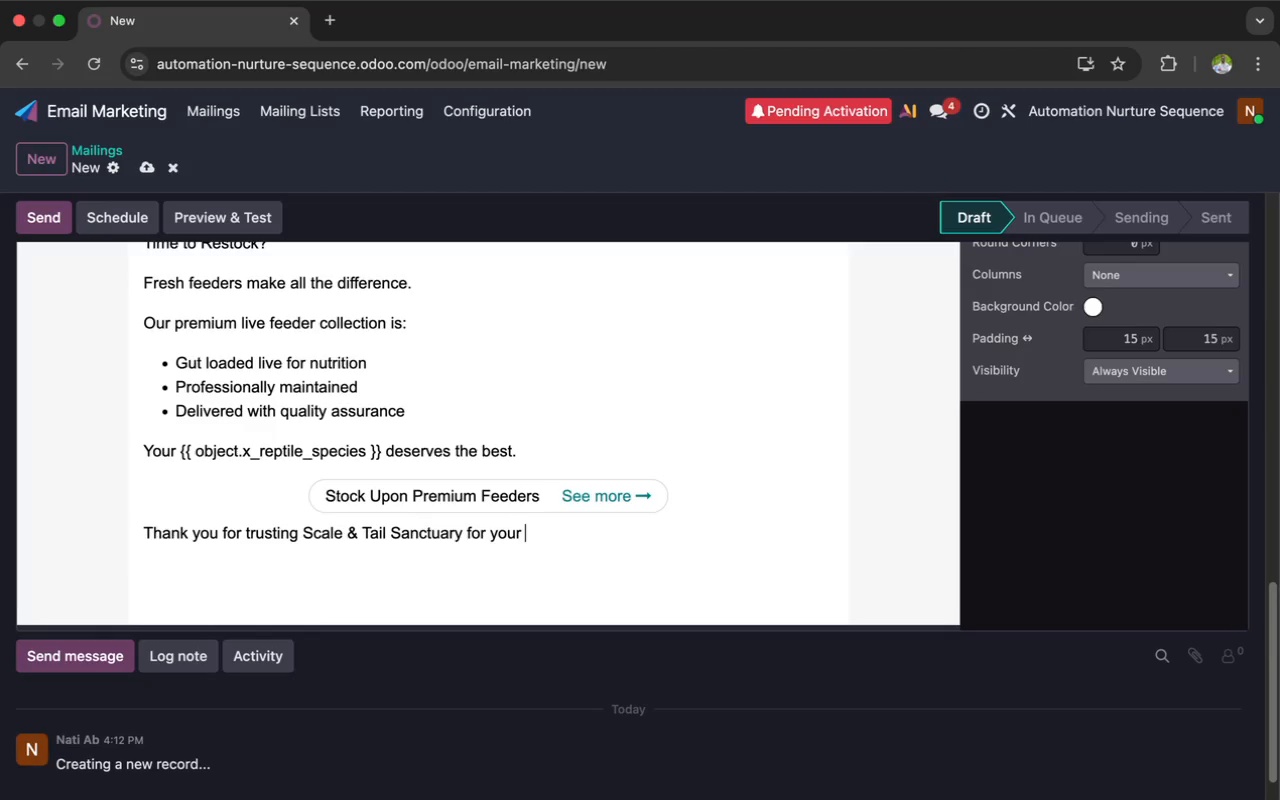 
type(reptilr)
key(Backspace)
type(e)
 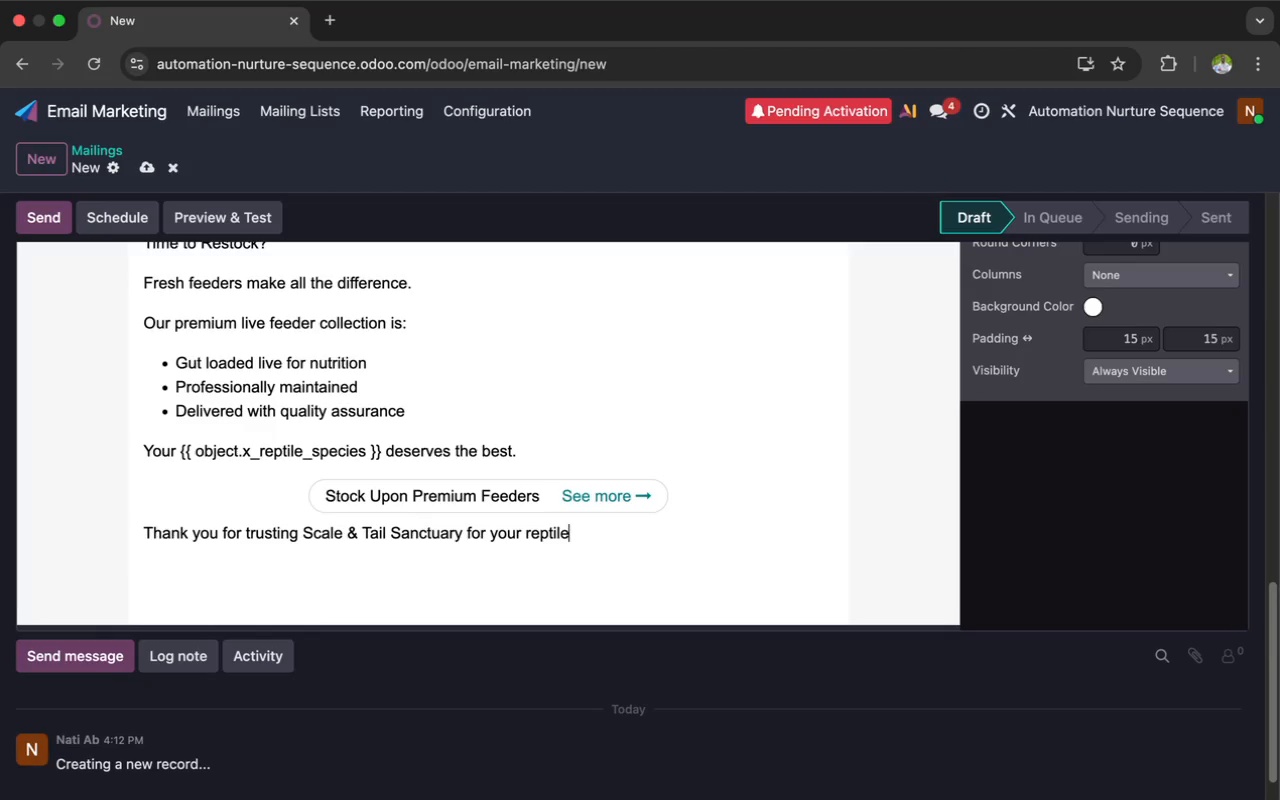 
wait(14.68)
 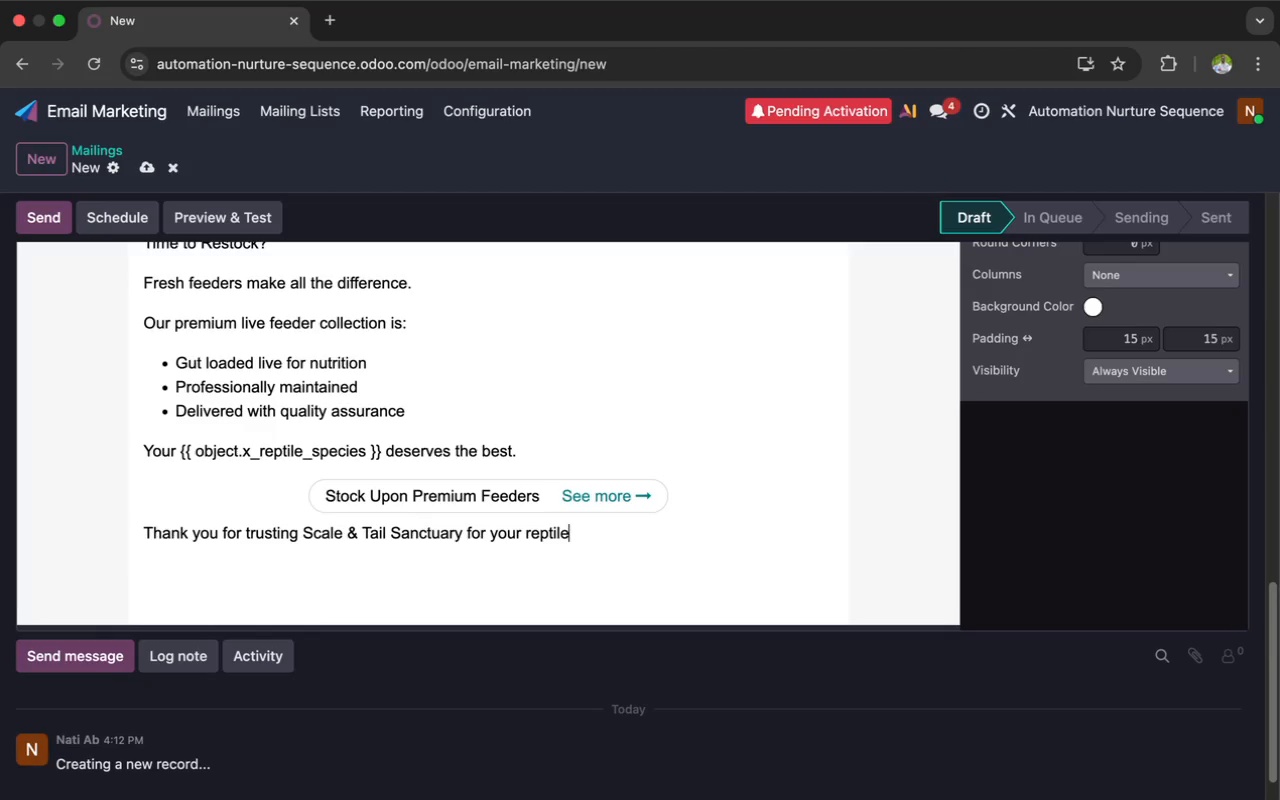 
type( care)
 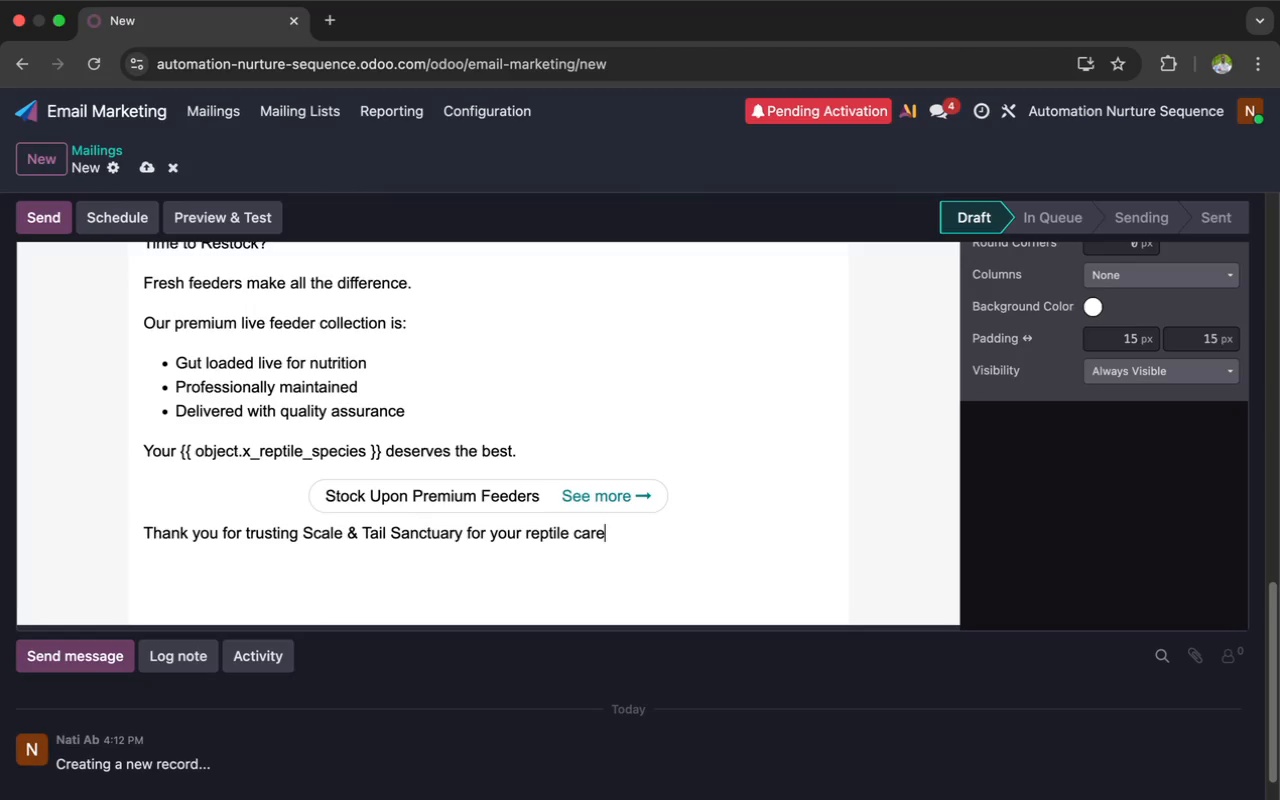 
wait(9.48)
 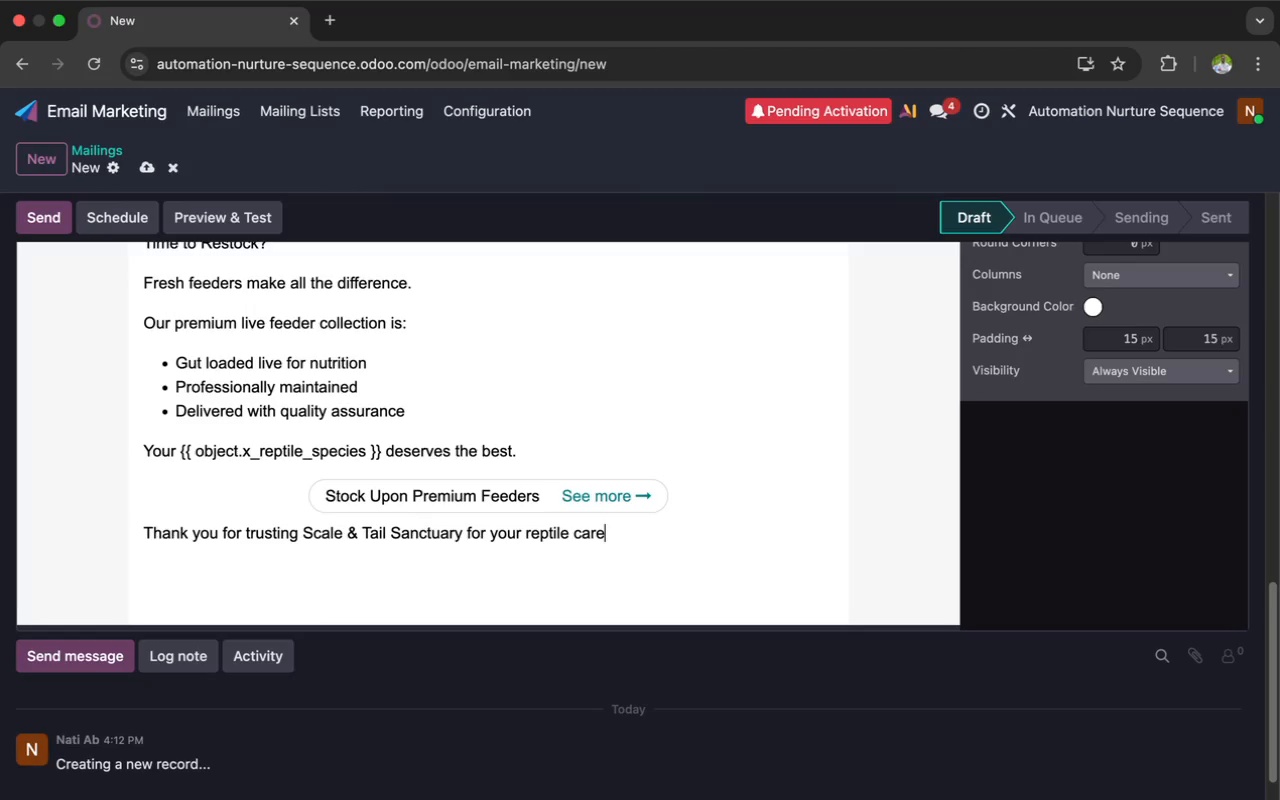 
type( journey.)
 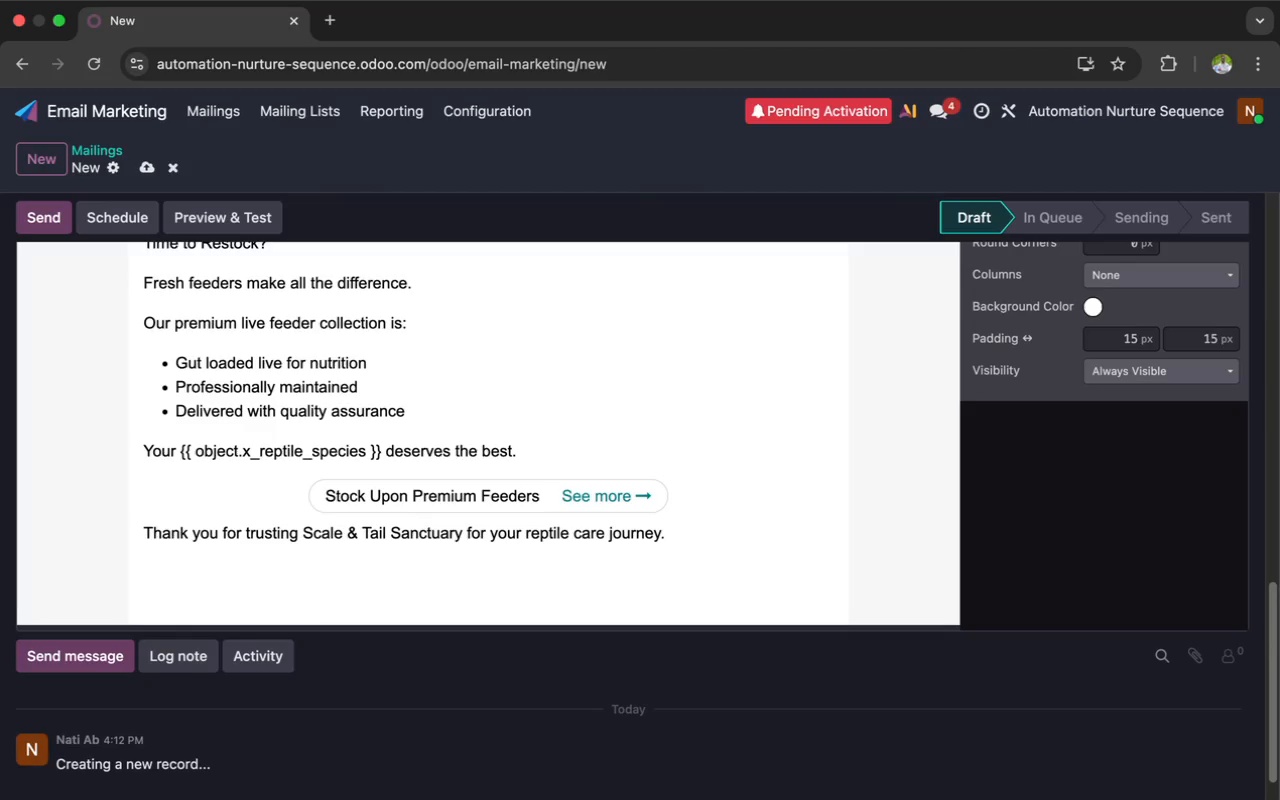 
key(Enter)
 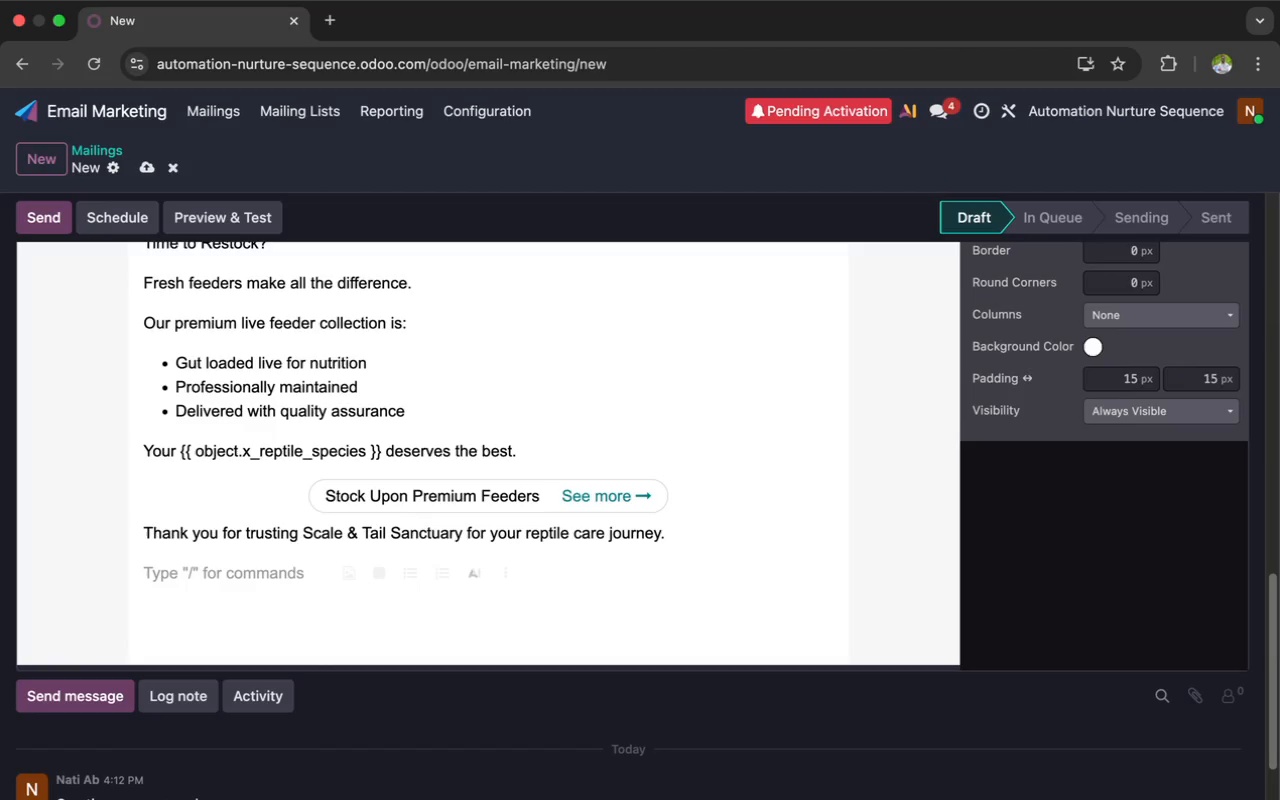 
type(We)
 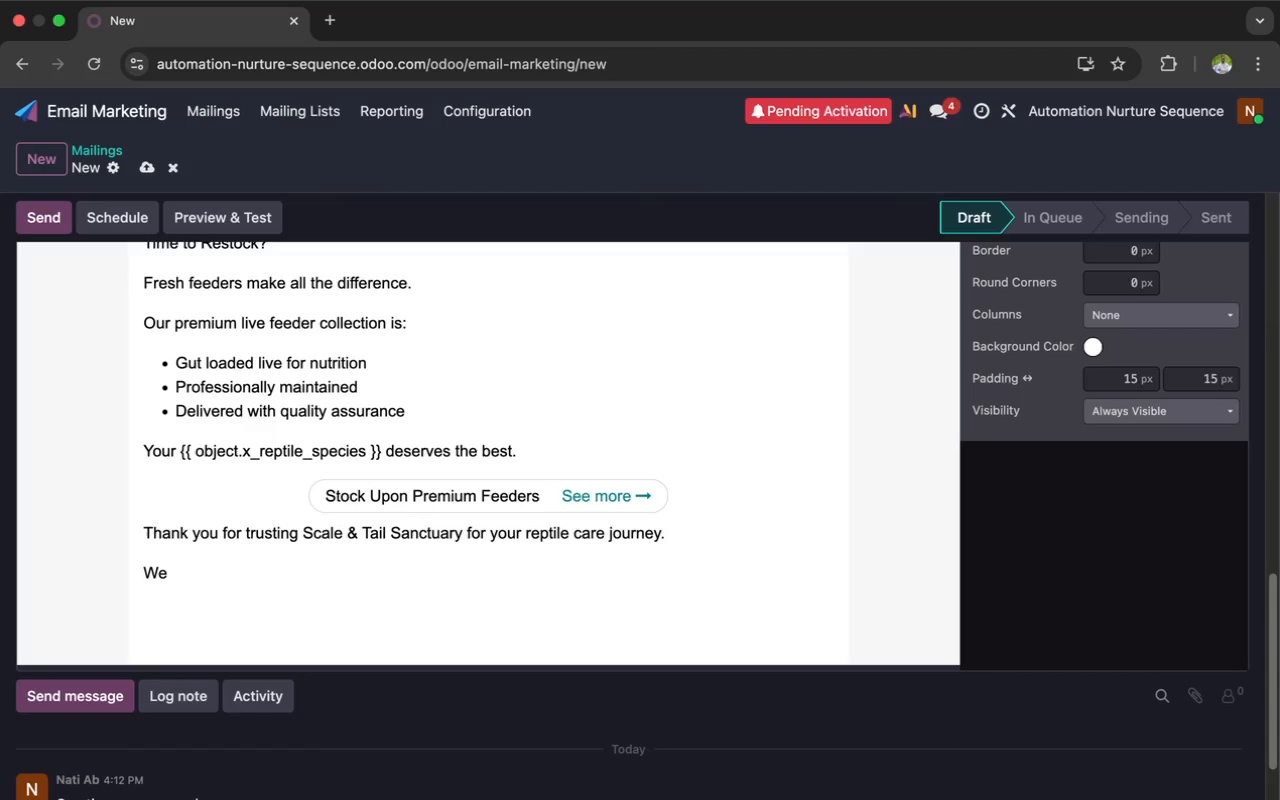 
wait(27.0)
 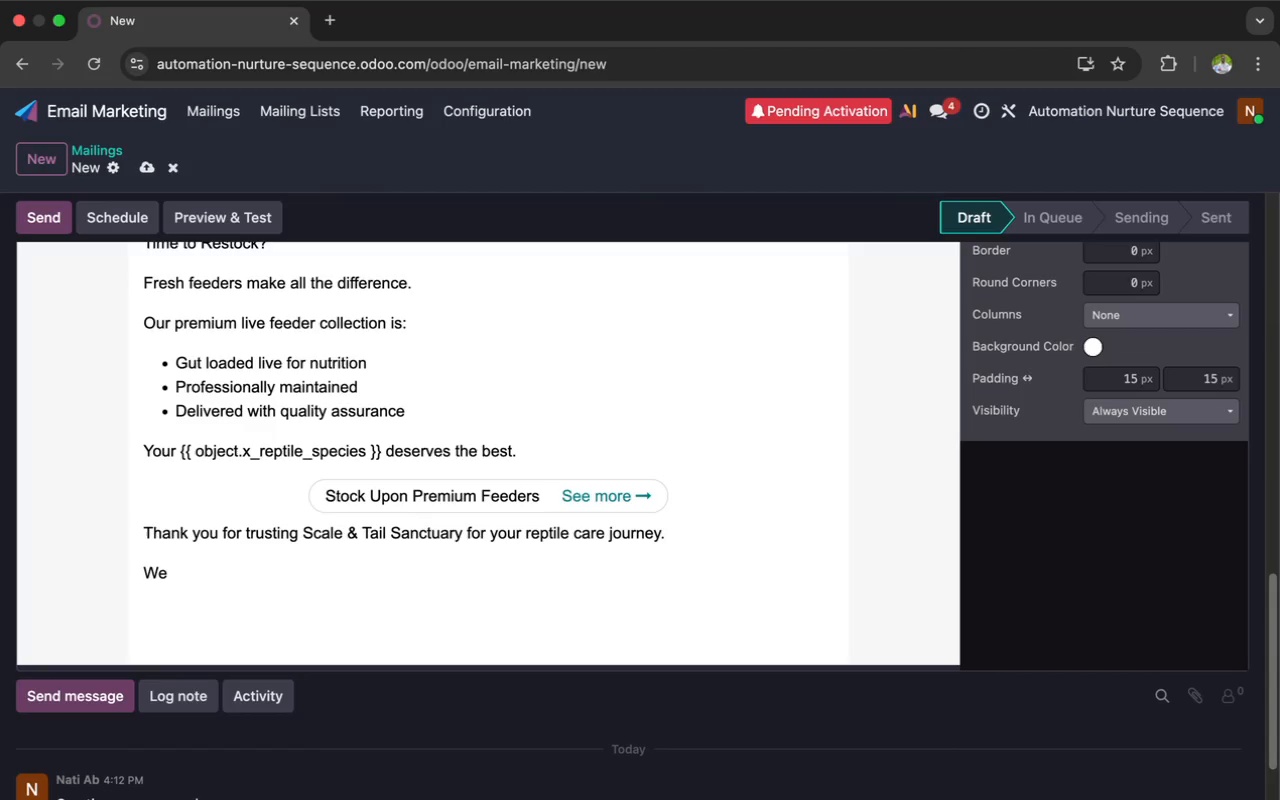 
type('re)
 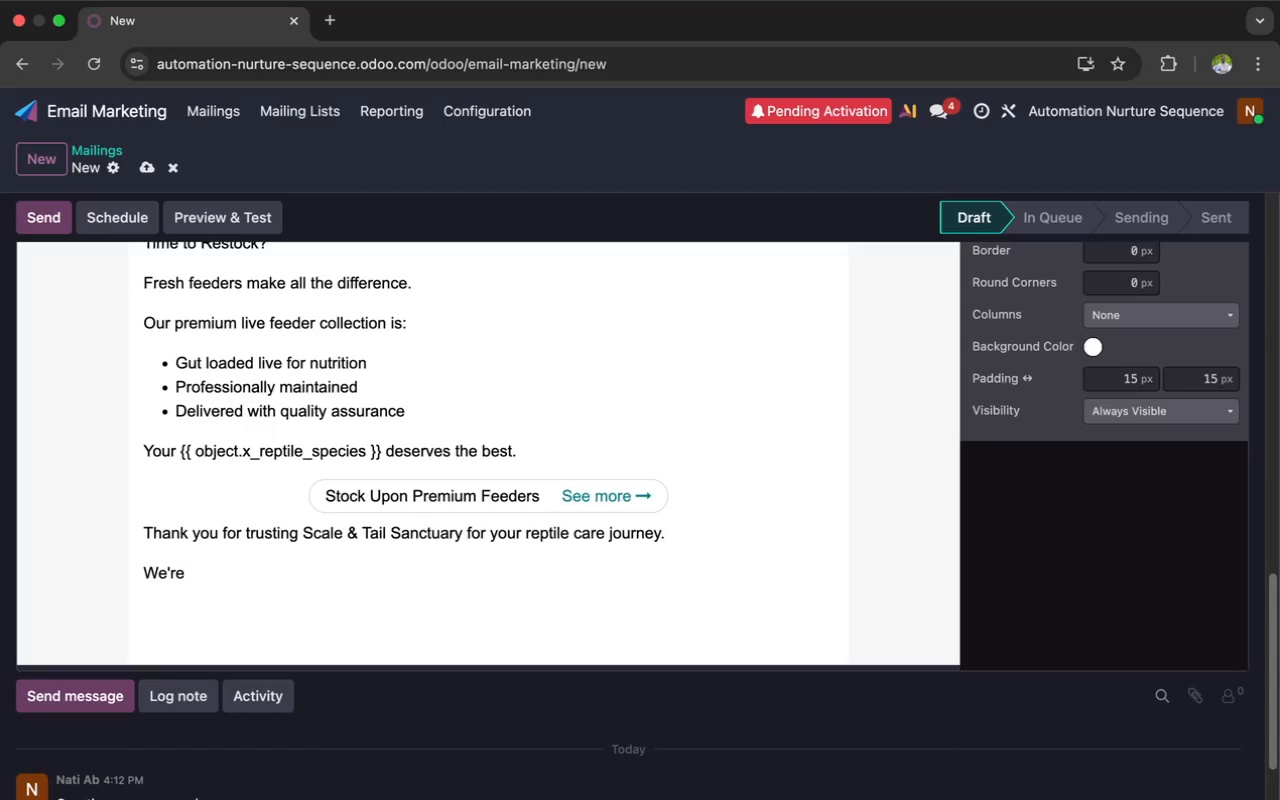 
wait(9.8)
 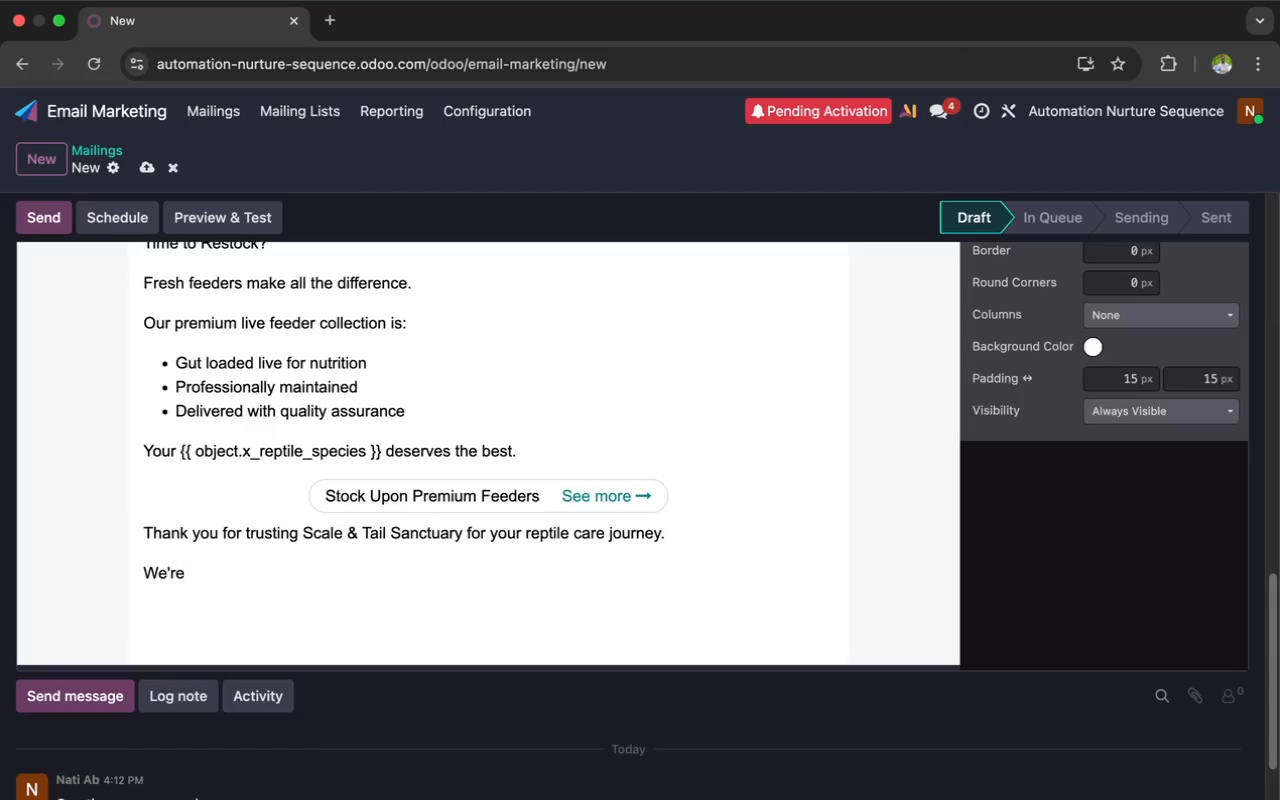 
type( proud to )
 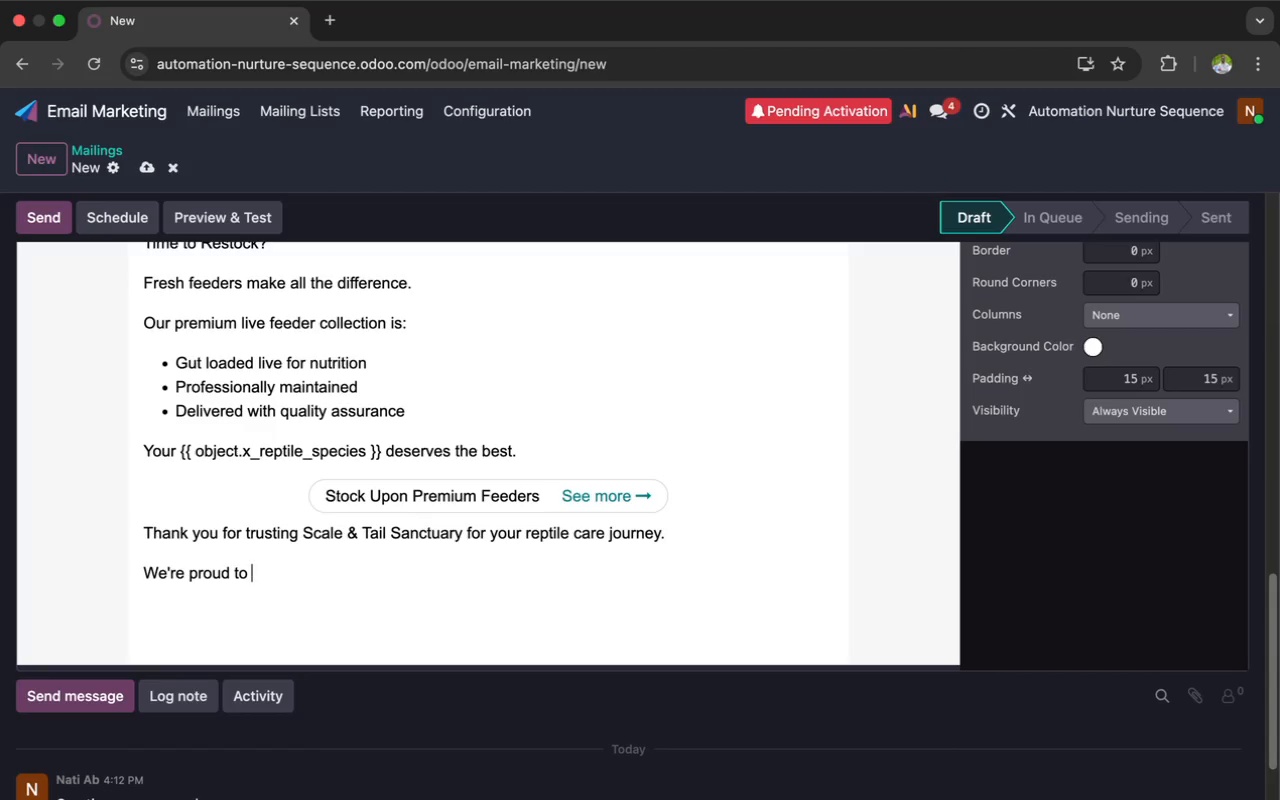 
type(support )
 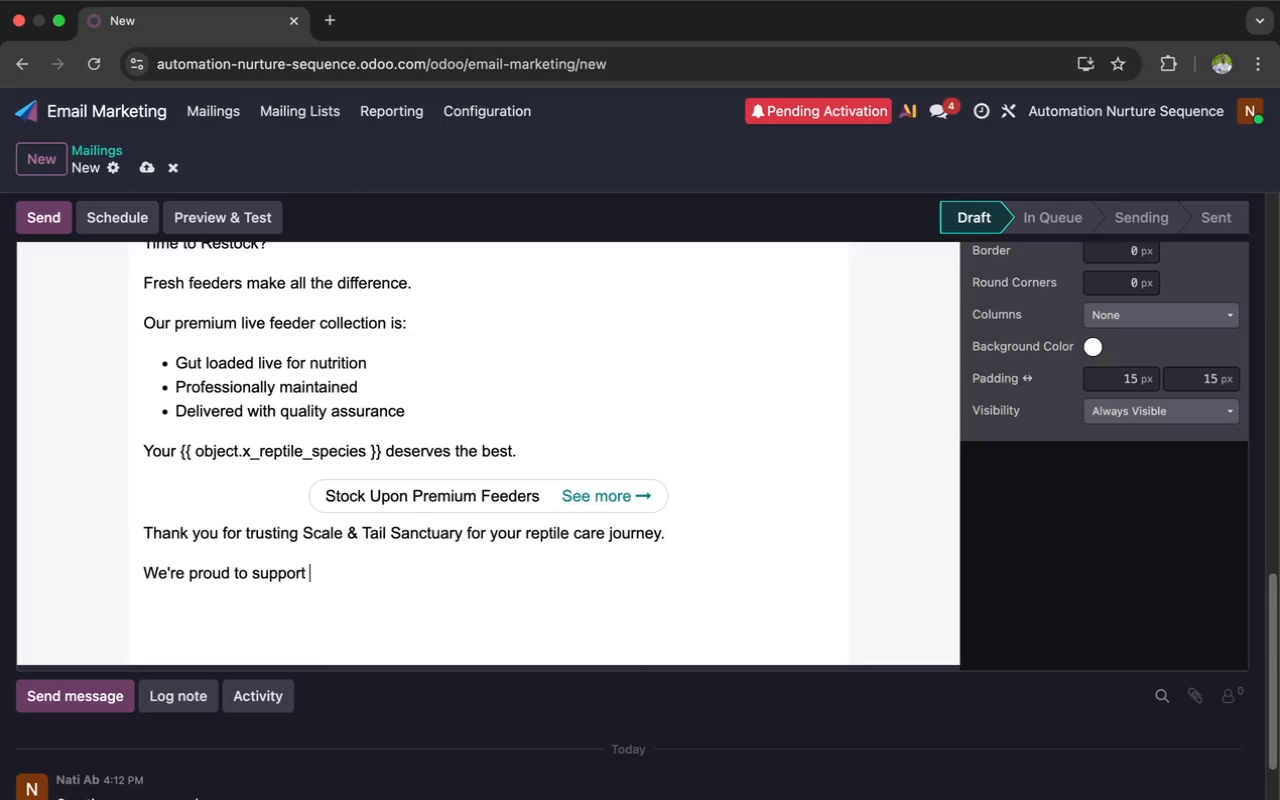 
wait(7.46)
 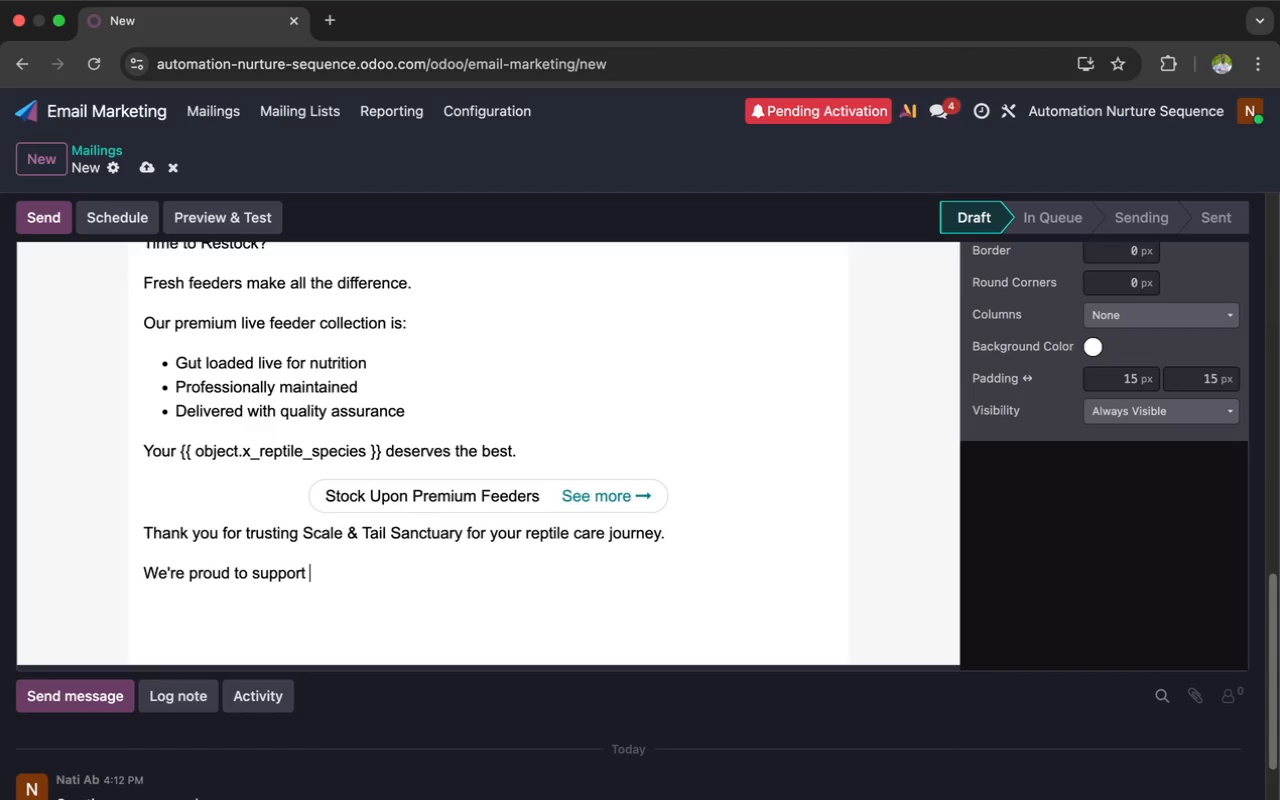 
type(respo)
 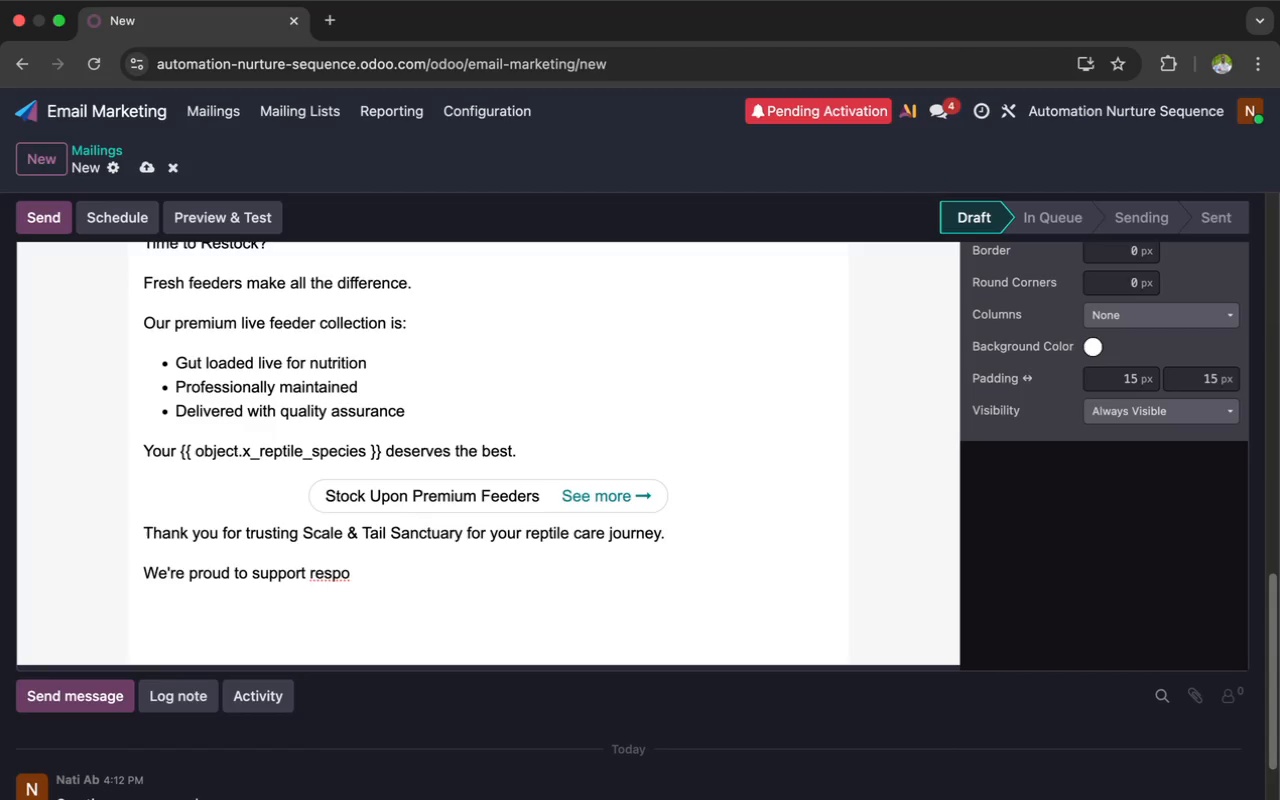 
type(nsible reptile ownership.)
 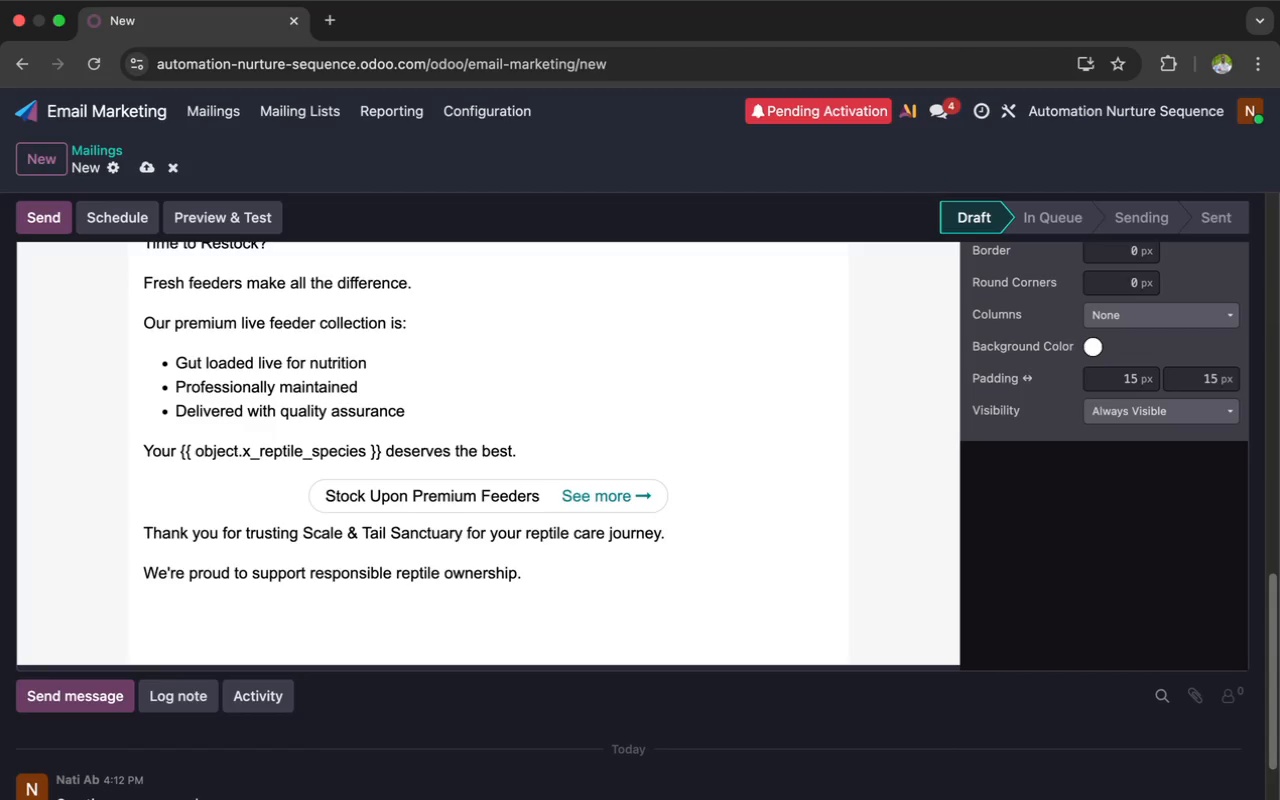 
key(Enter)
 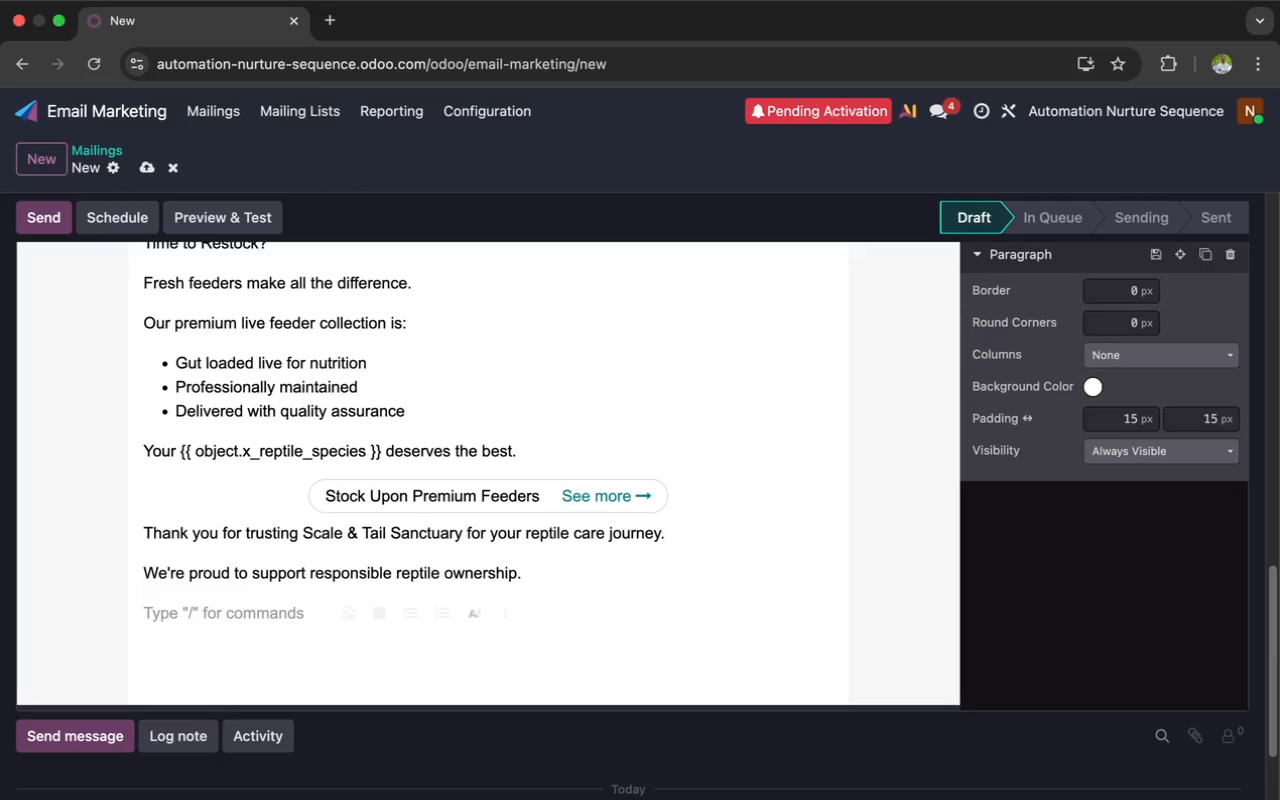 
scroll: coordinate [297, 388], scroll_direction: up, amount: 98.0
 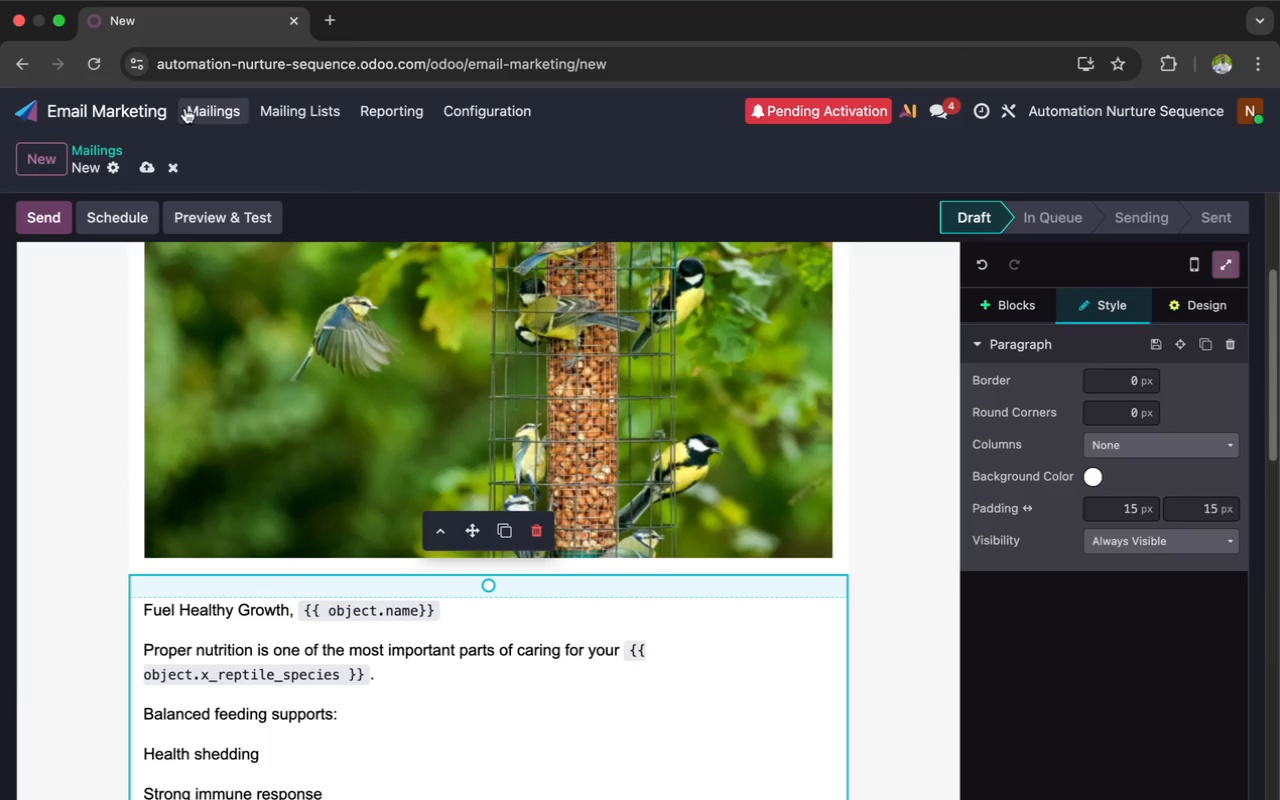 
left_click([201, 108])
 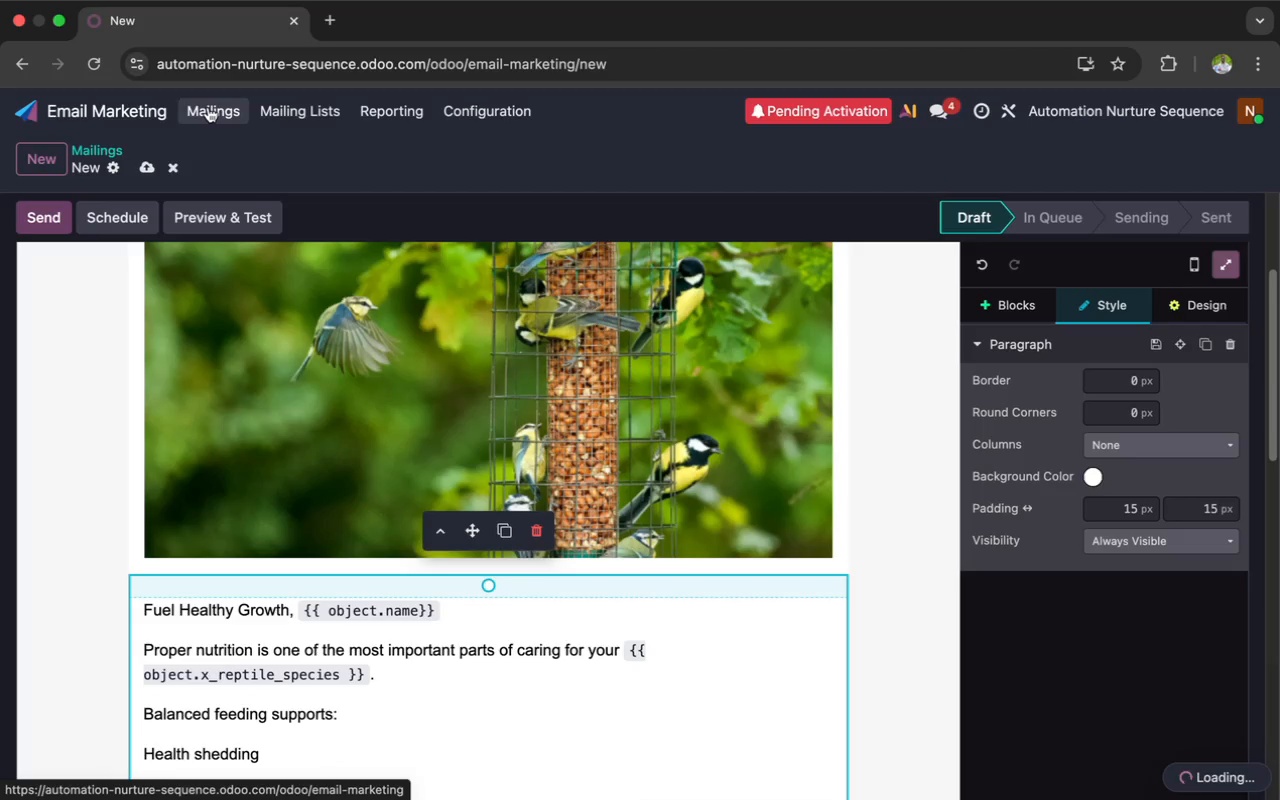 
wait(17.56)
 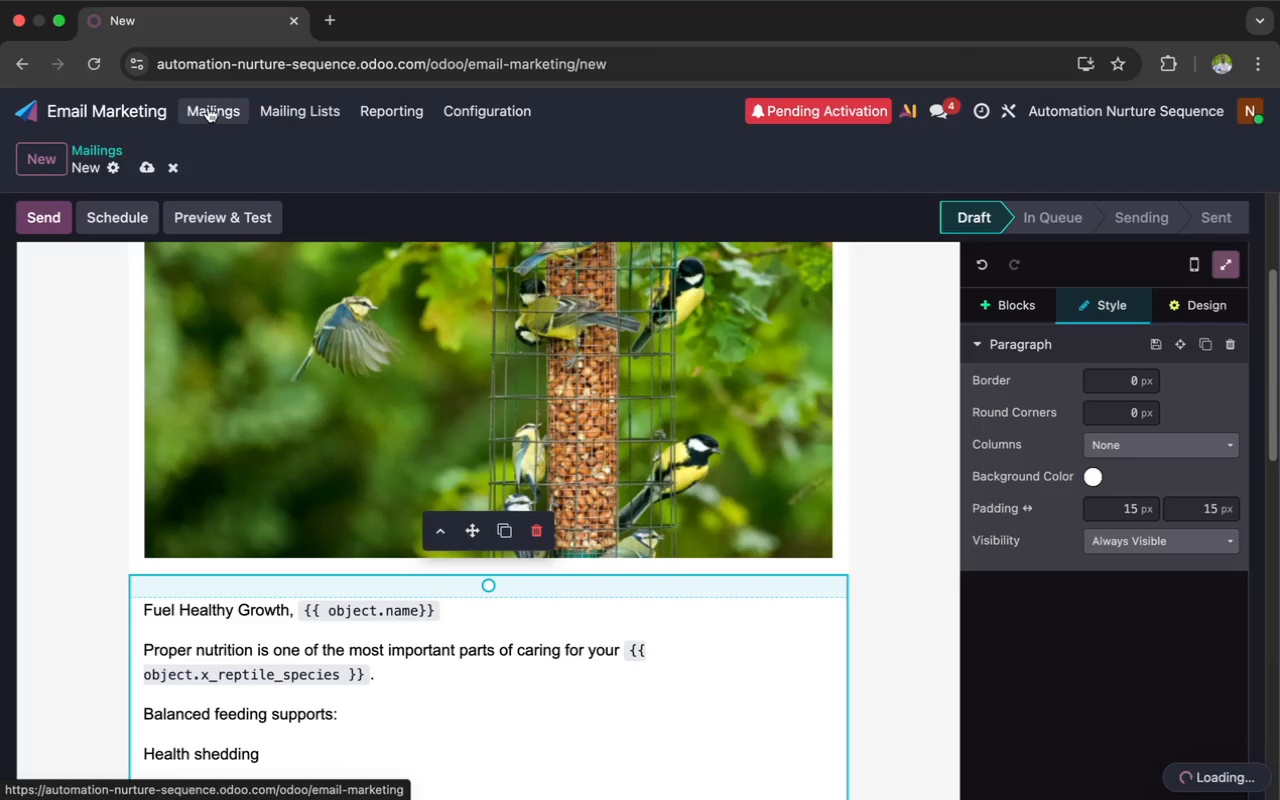 
left_click([294, 287])
 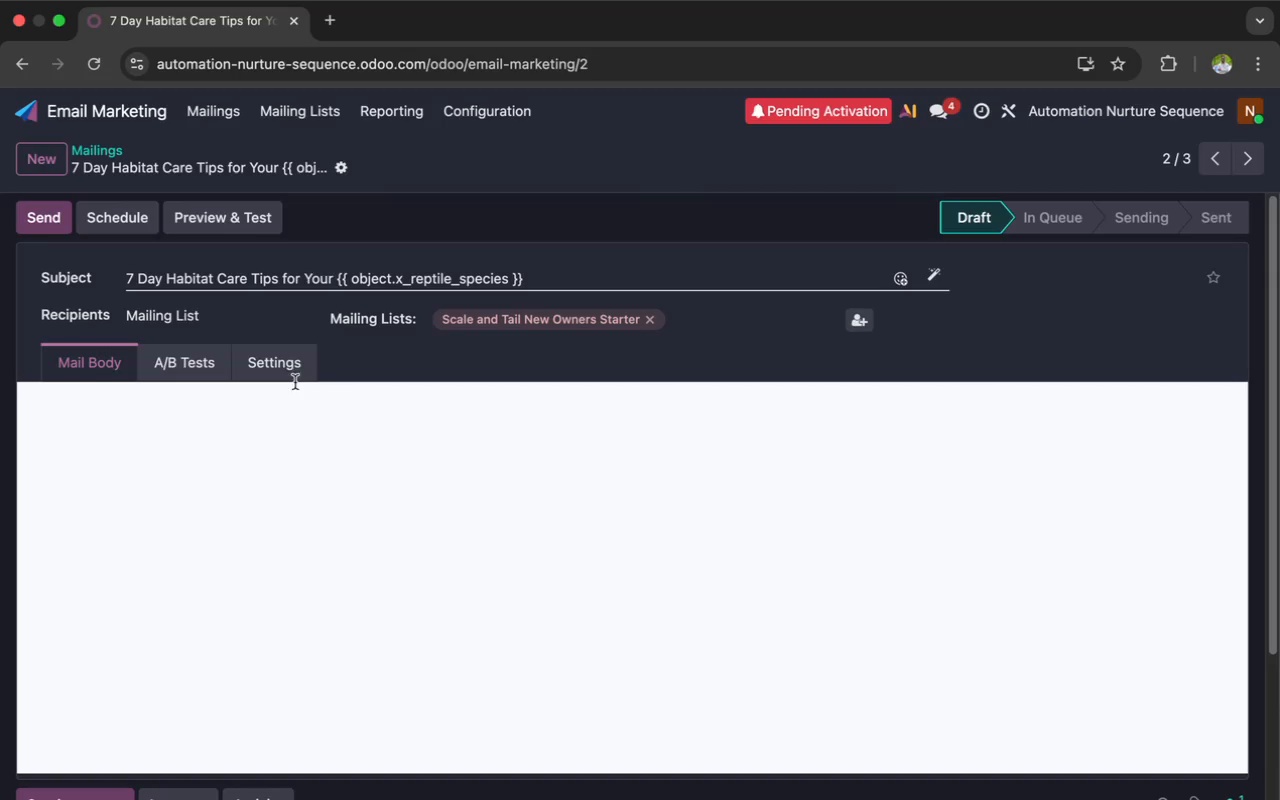 
scroll: coordinate [311, 461], scroll_direction: down, amount: 126.0
 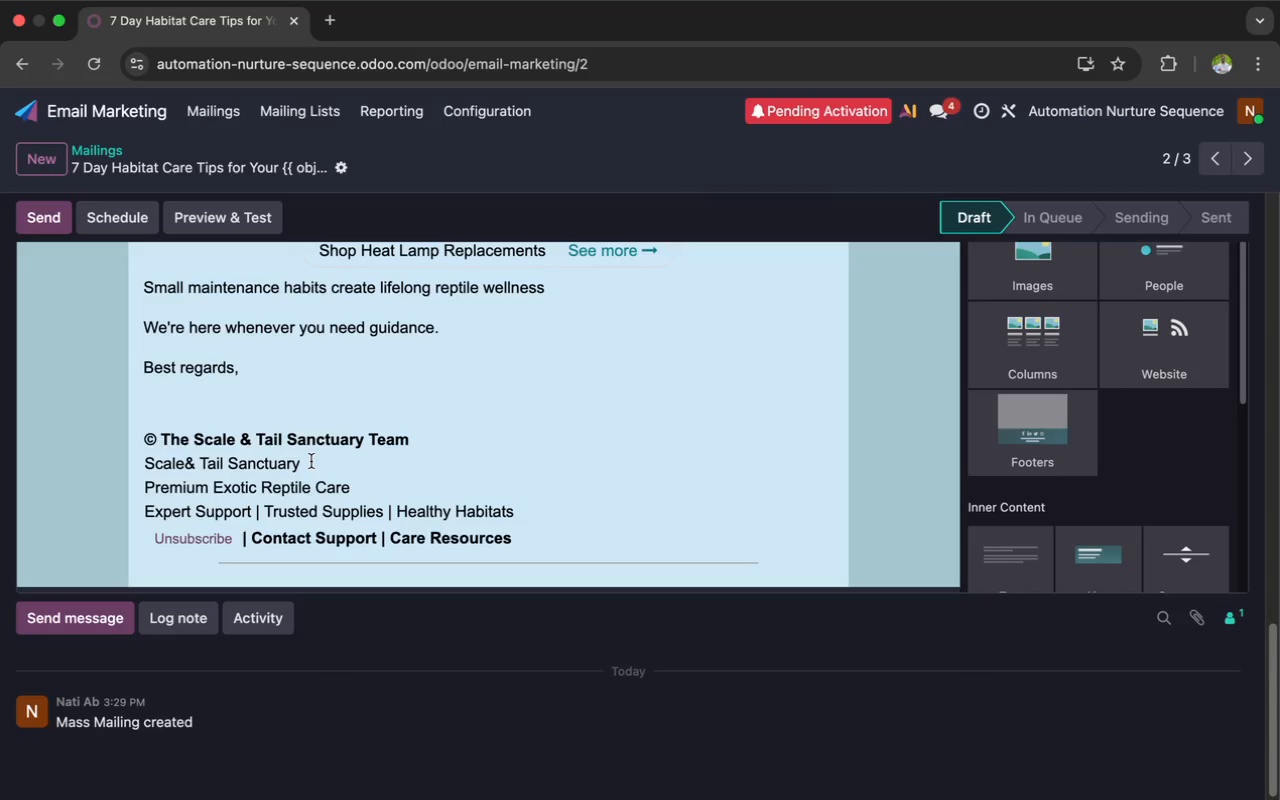 
wait(9.32)
 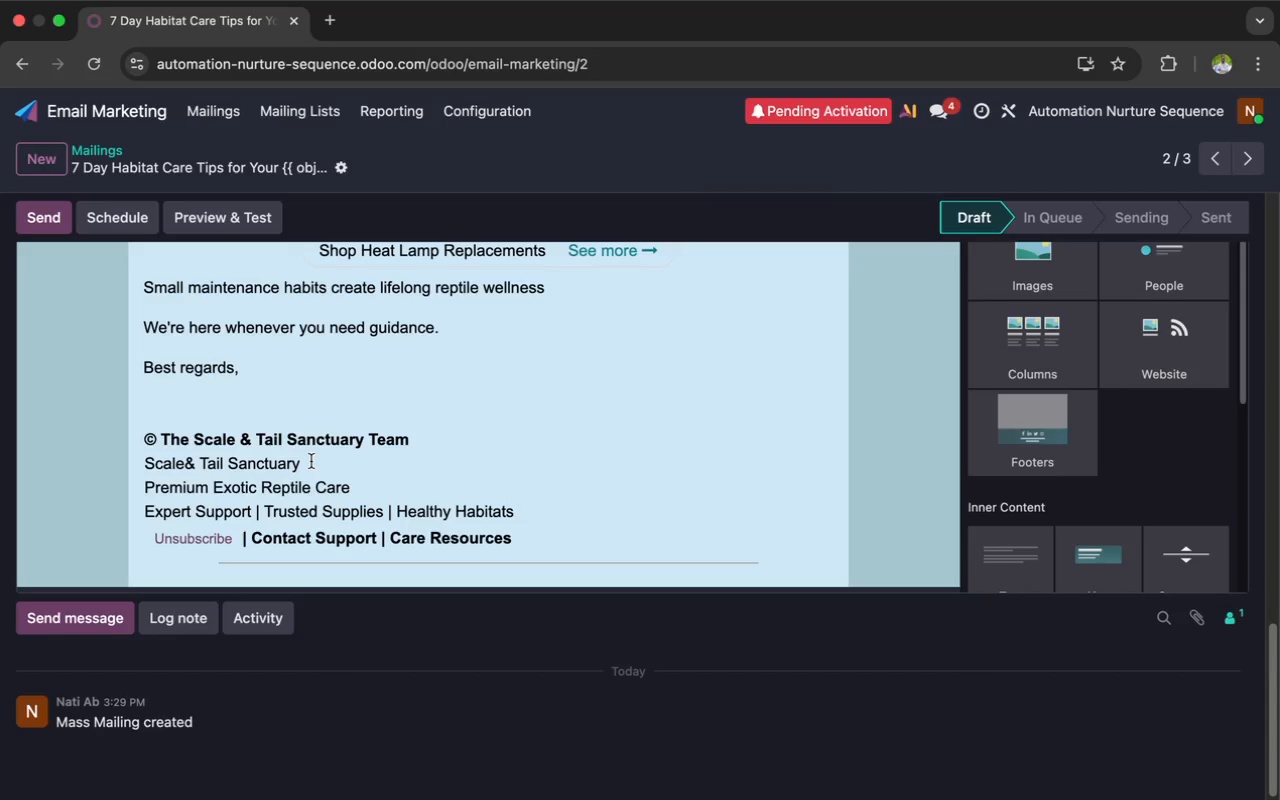 
left_click_drag(start_coordinate=[521, 541], to_coordinate=[134, 437])
 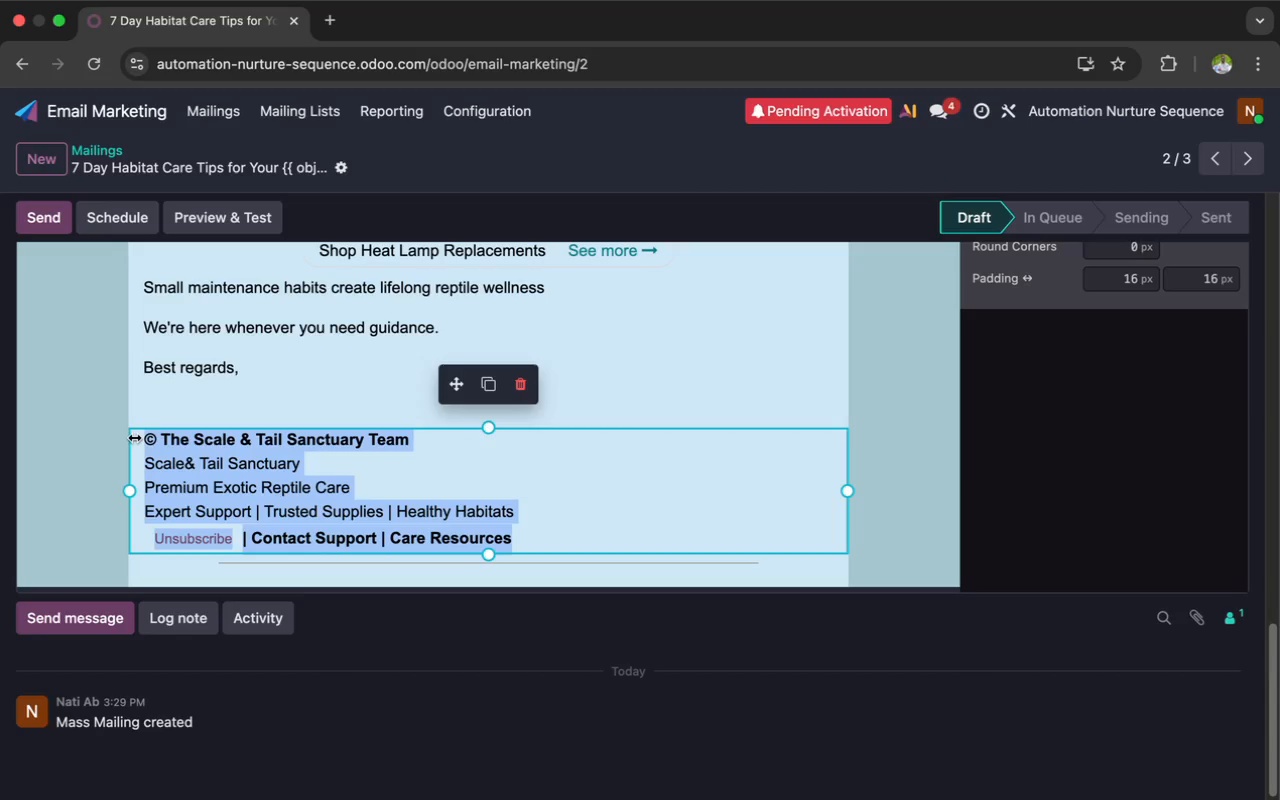 
key(Meta+C)
 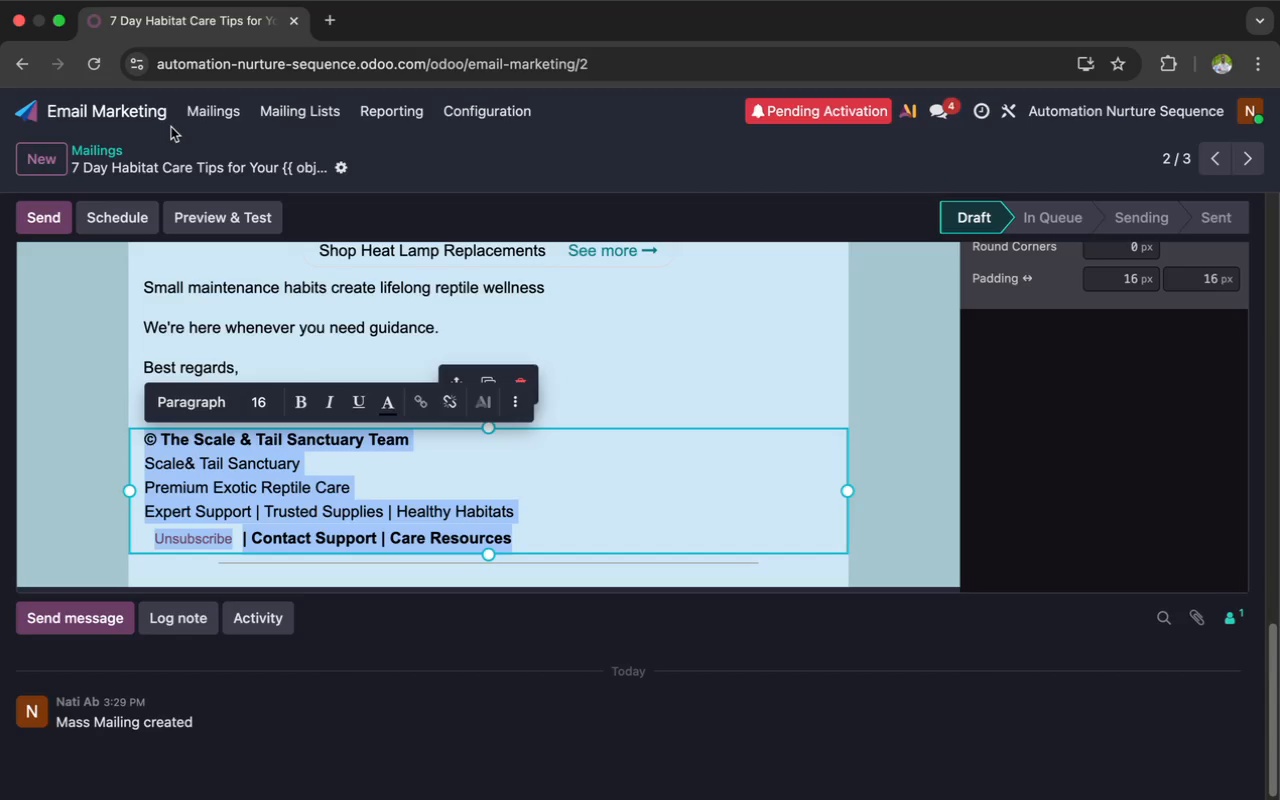 
left_click([204, 115])
 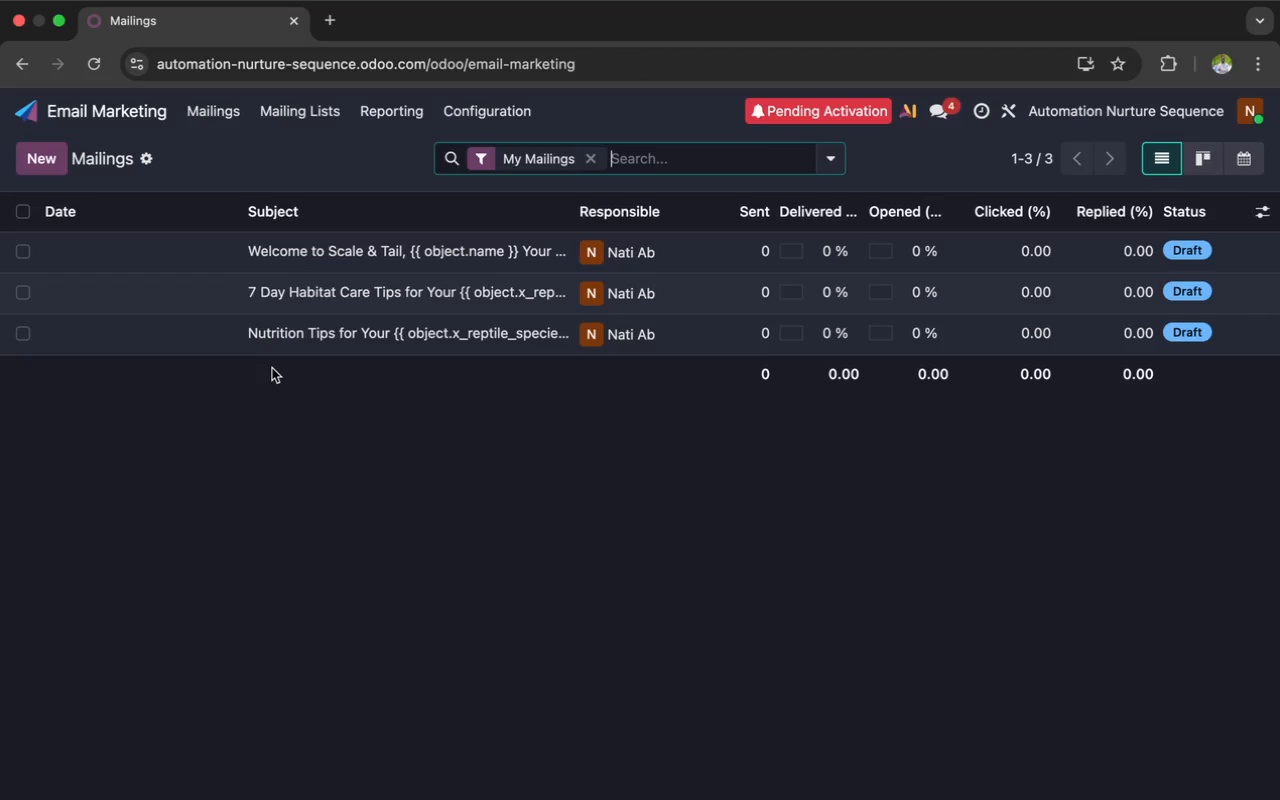 
wait(22.52)
 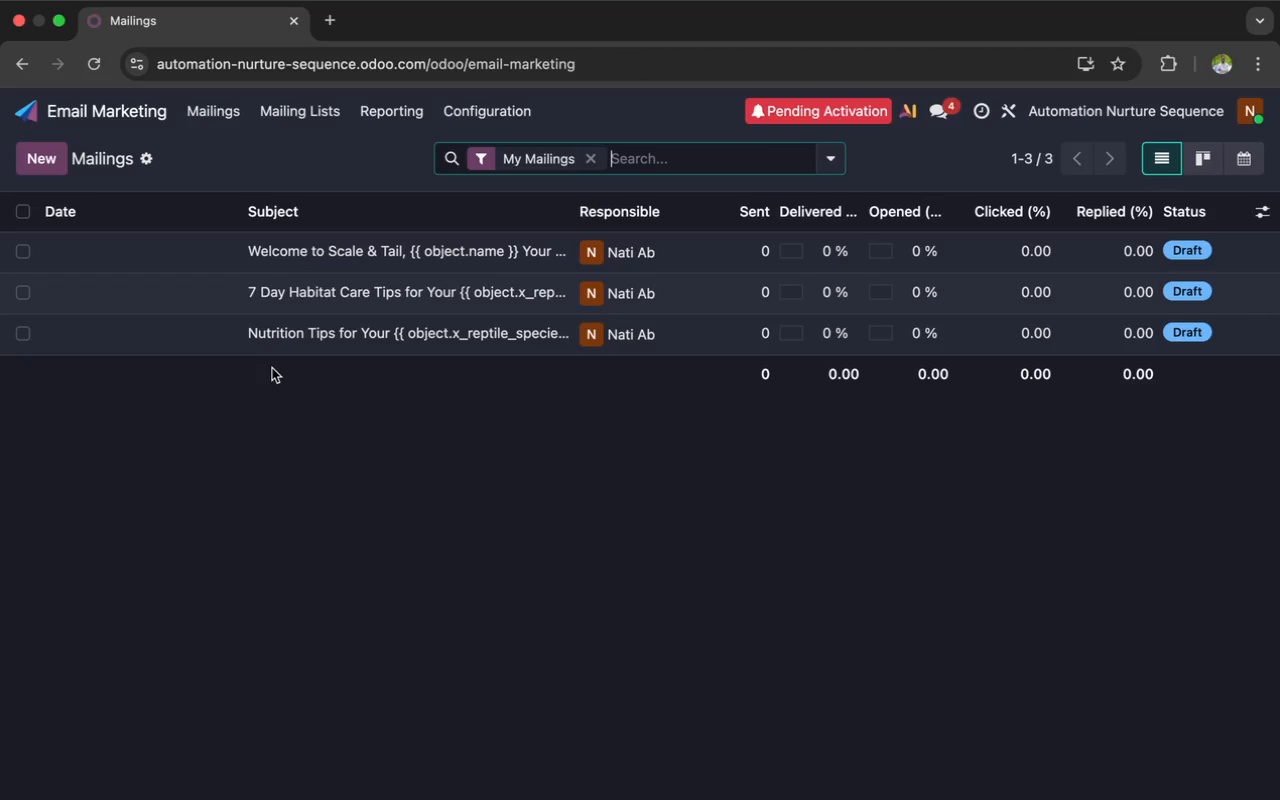 
left_click([295, 340])
 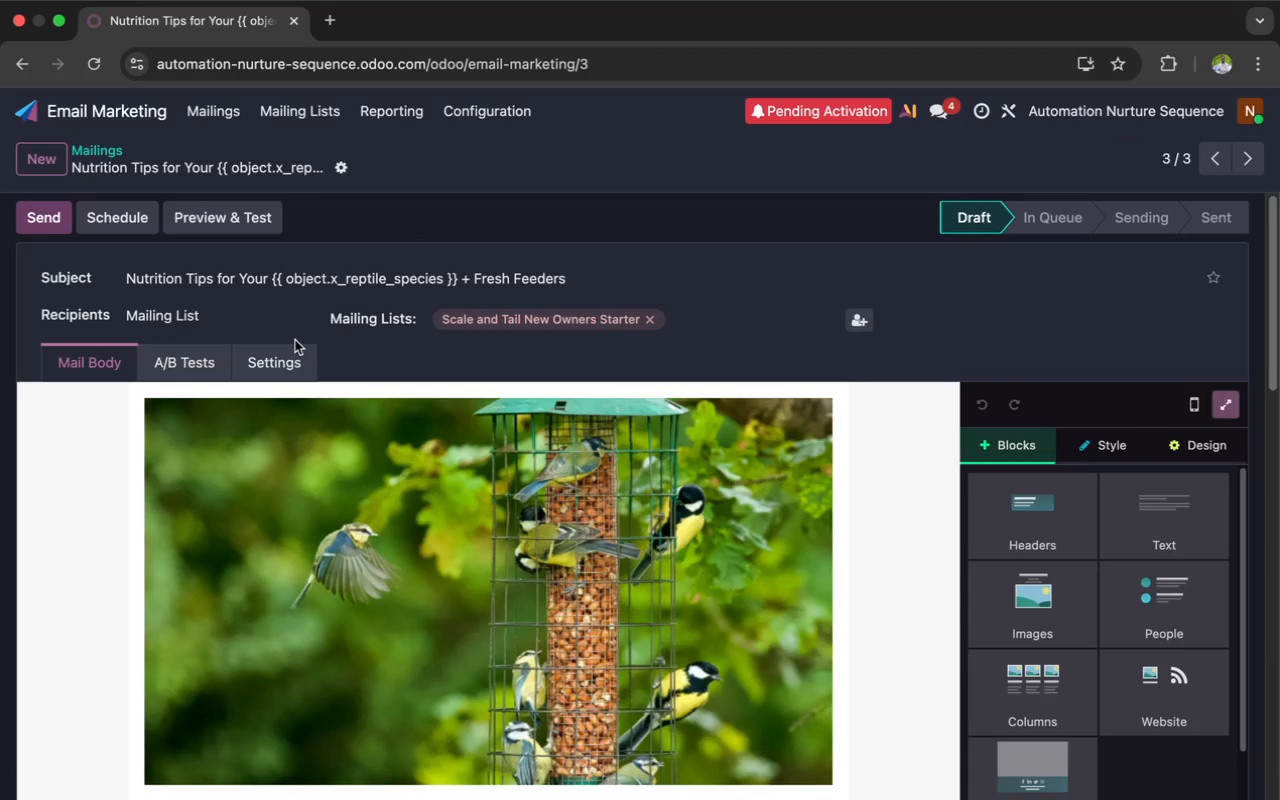 
wait(9.51)
 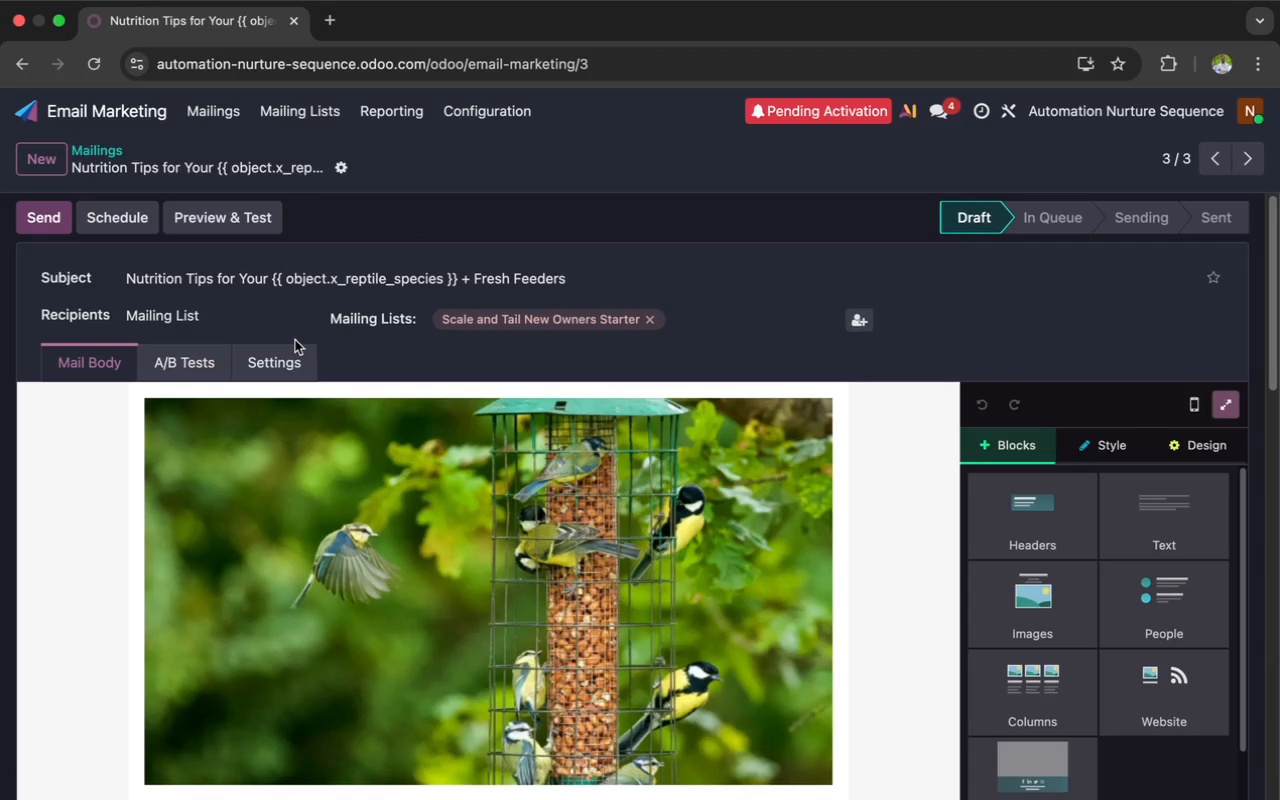 
scroll: coordinate [284, 467], scroll_direction: down, amount: 103.0
 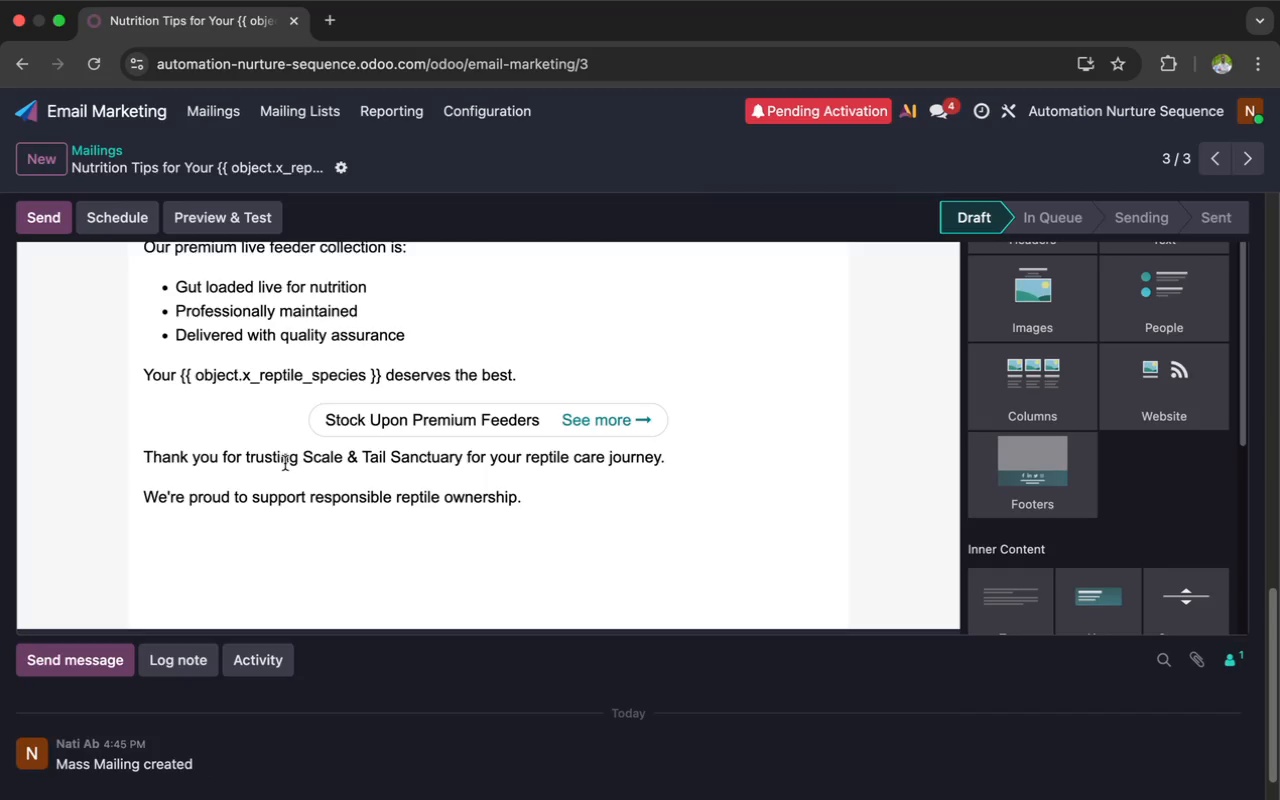 
wait(13.04)
 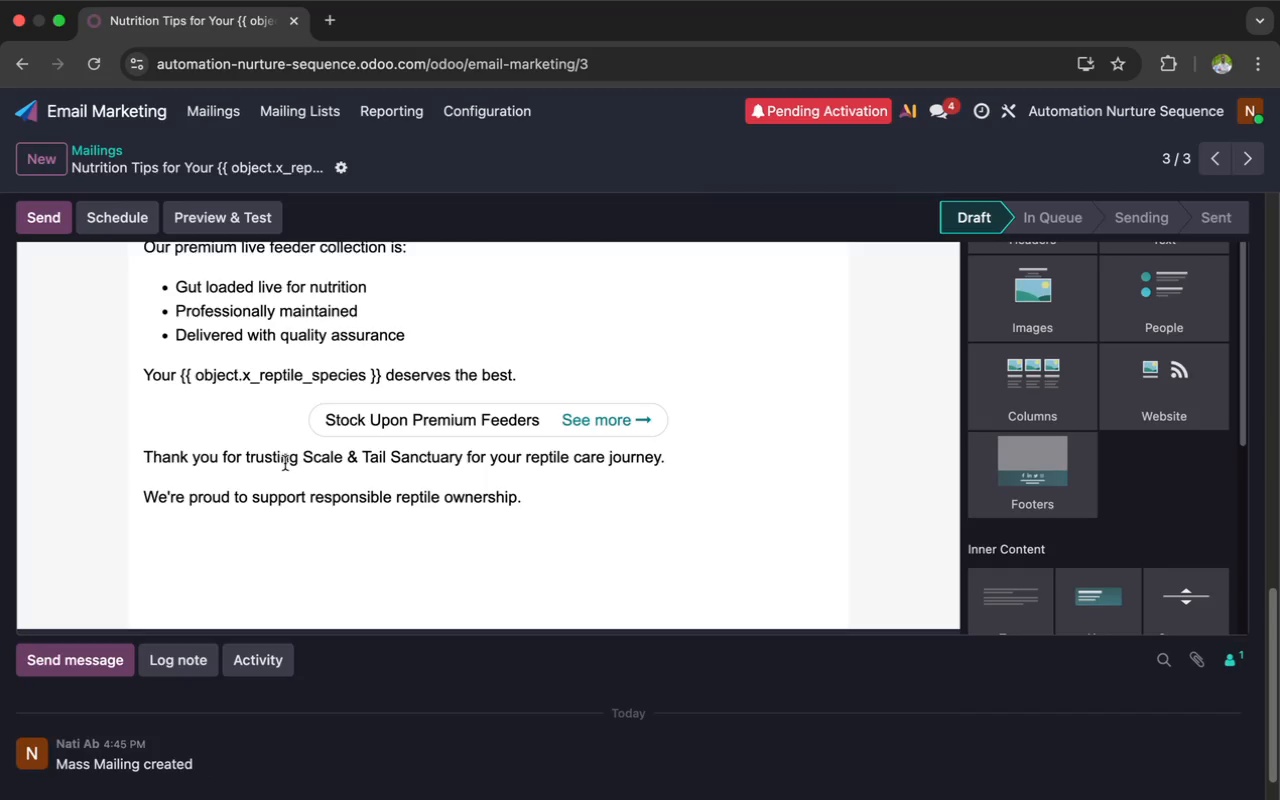 
scroll: coordinate [1035, 483], scroll_direction: down, amount: 23.0
 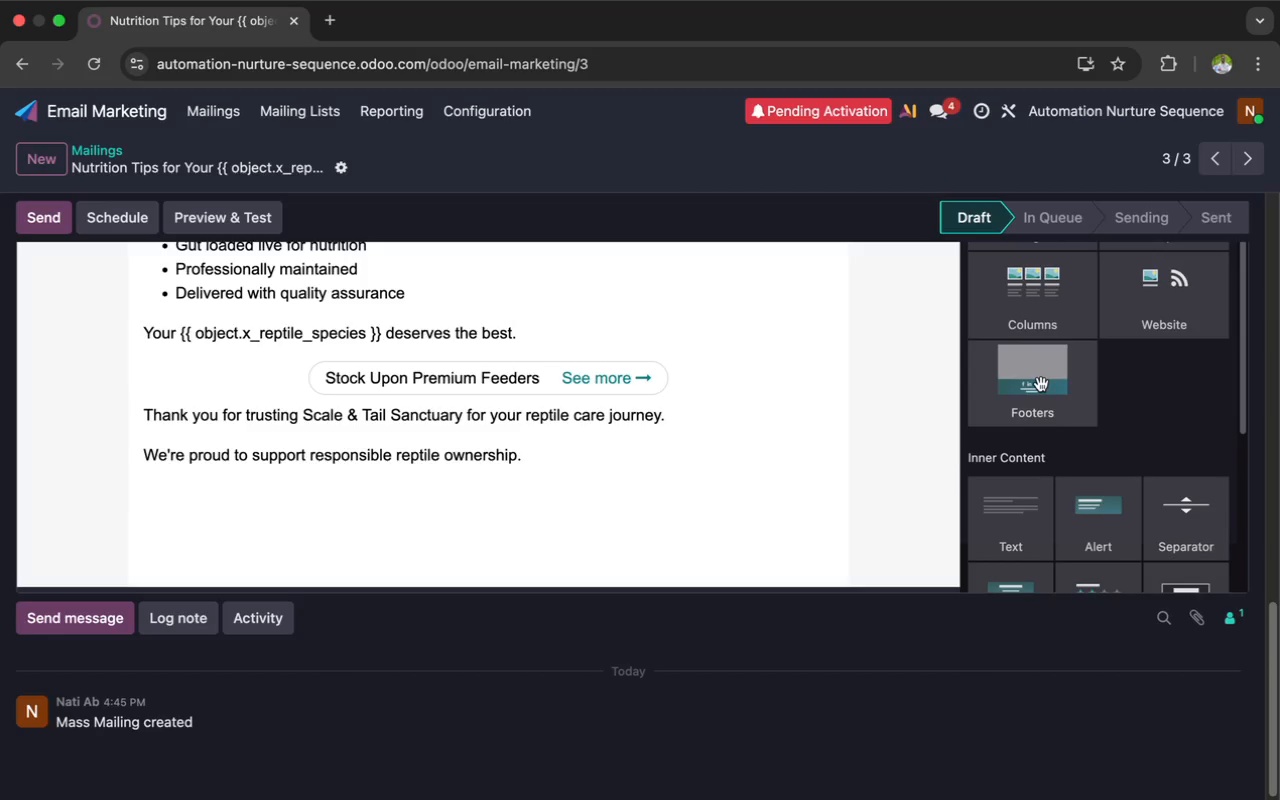 
left_click_drag(start_coordinate=[1041, 384], to_coordinate=[820, 473])
 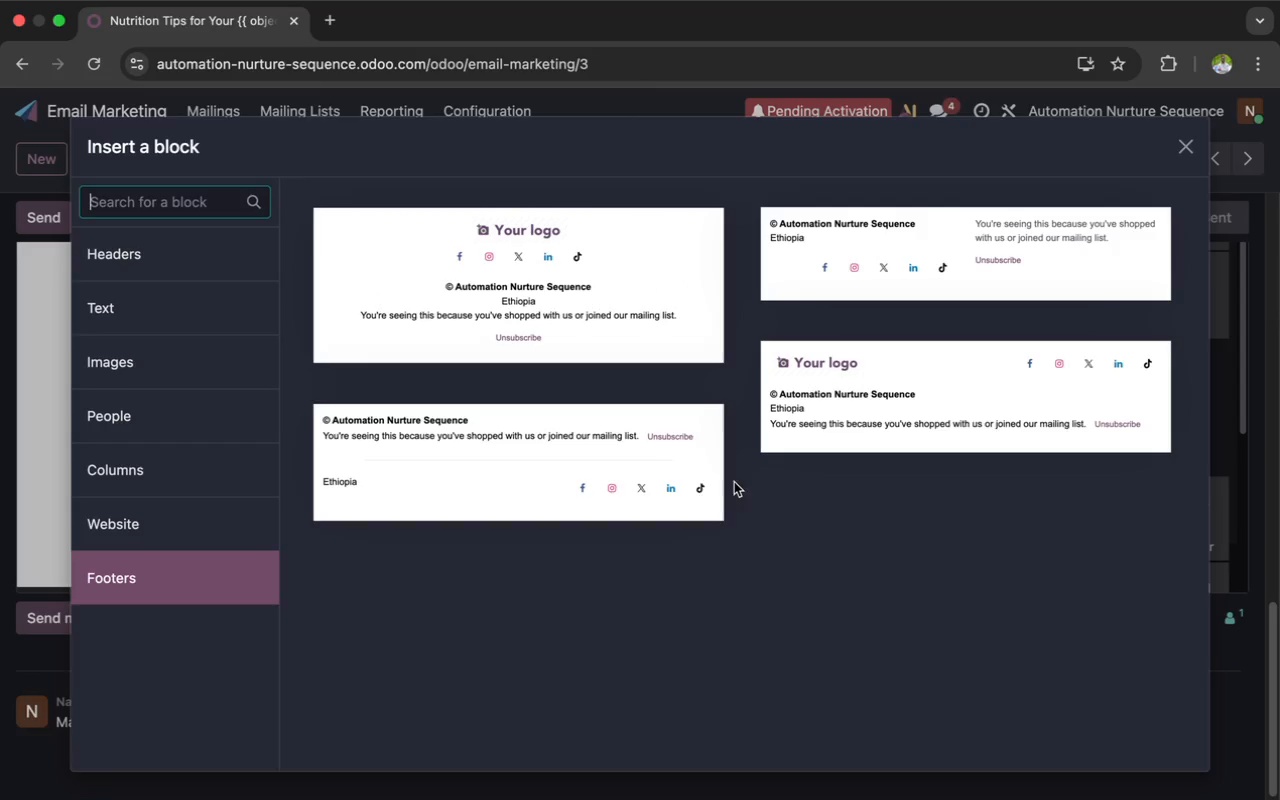 
left_click([623, 474])
 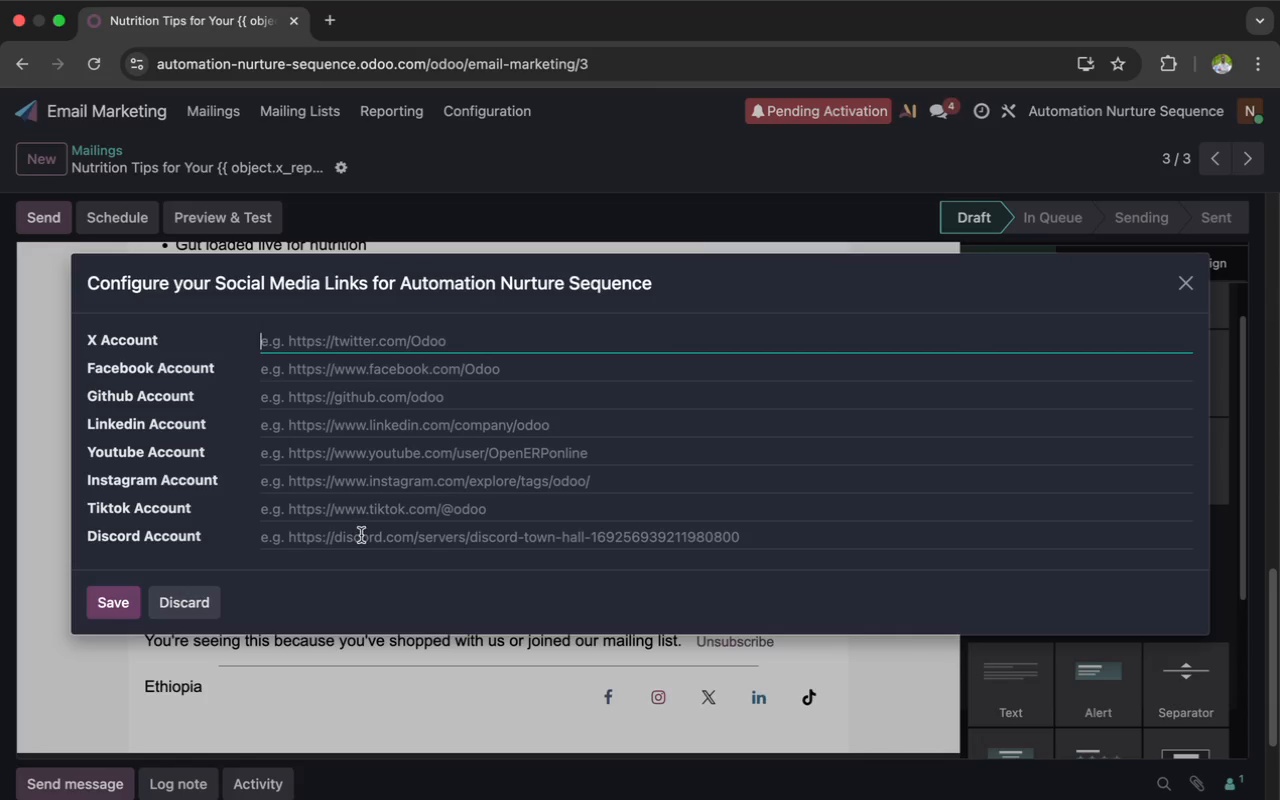 
left_click([199, 606])
 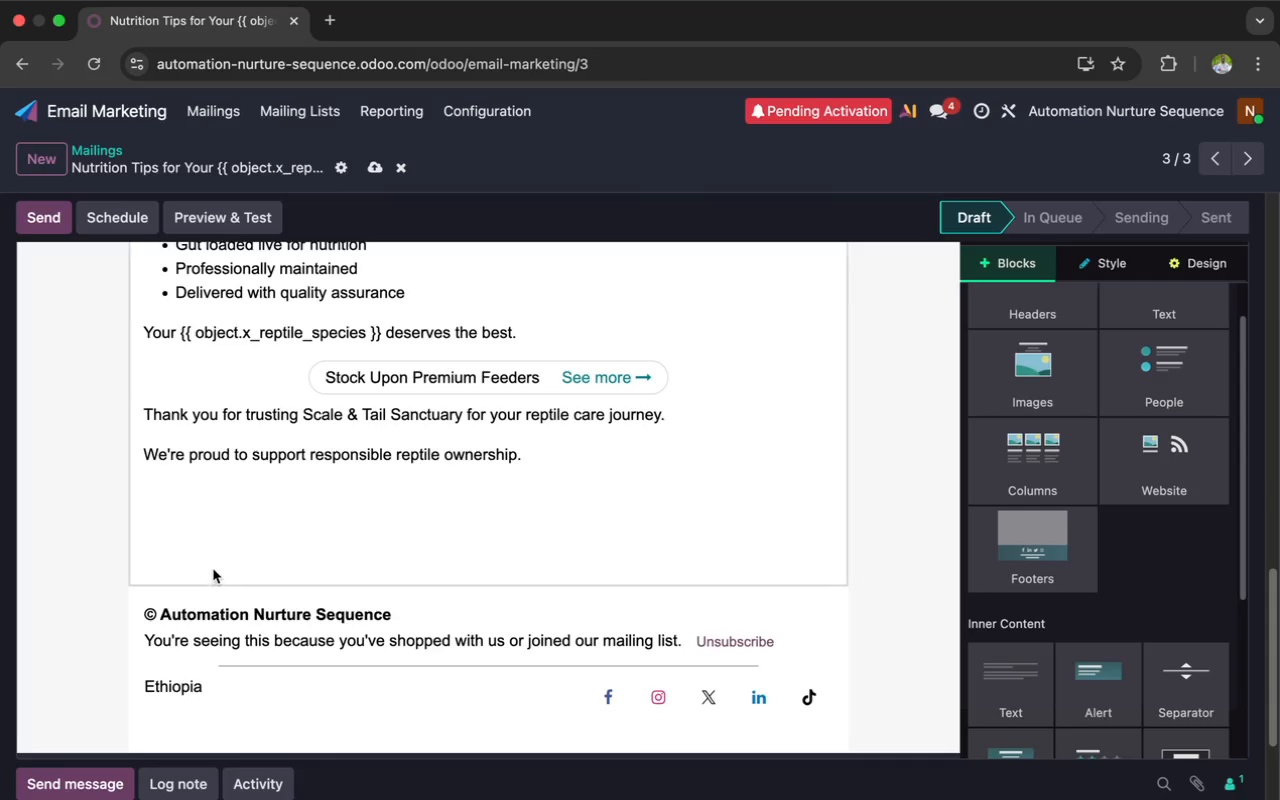 
left_click([215, 566])
 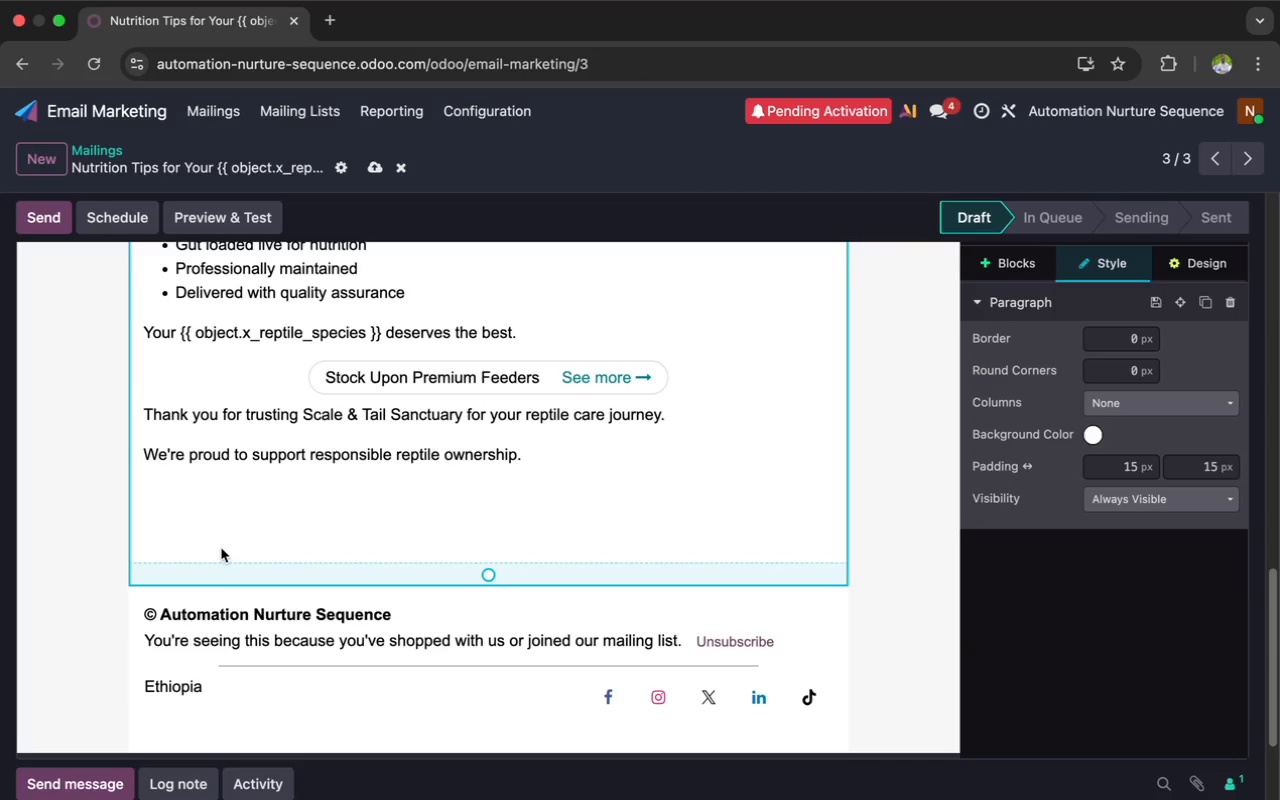 
left_click([221, 543])
 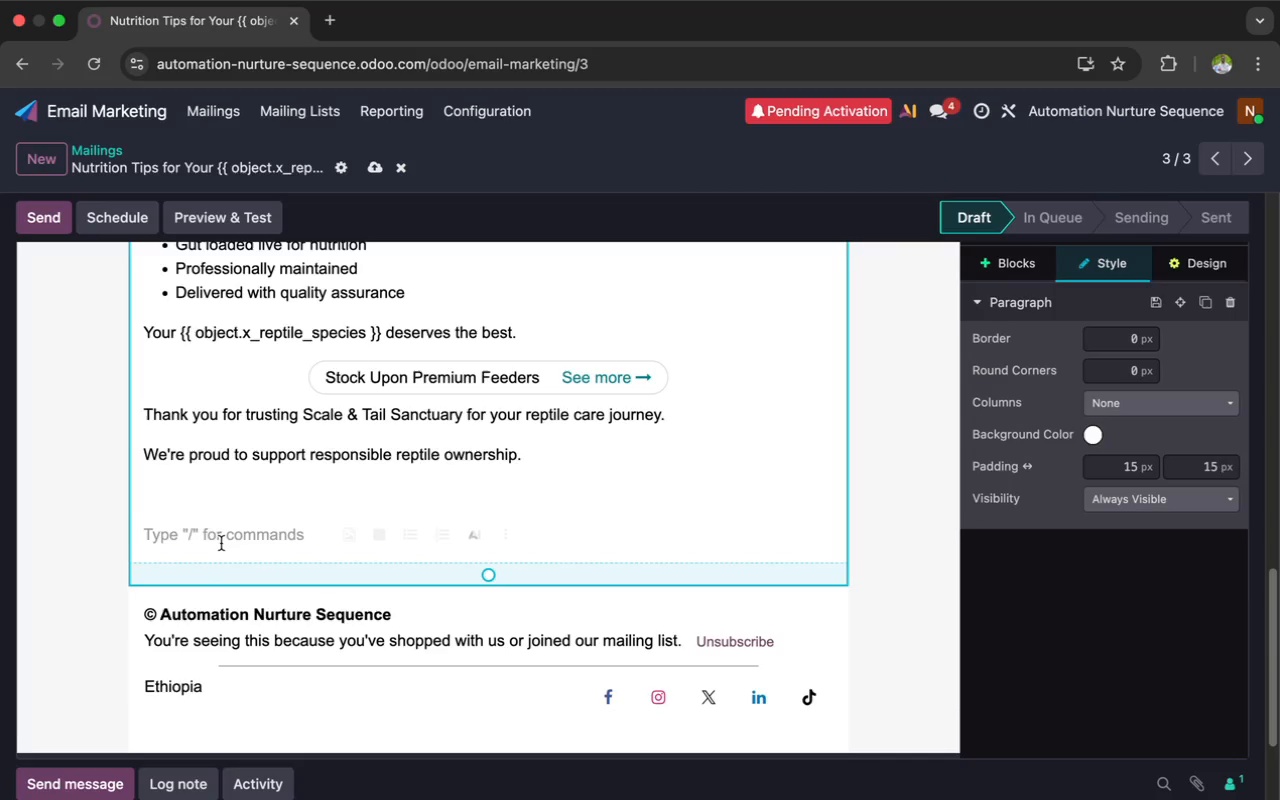 
key(Backspace)
 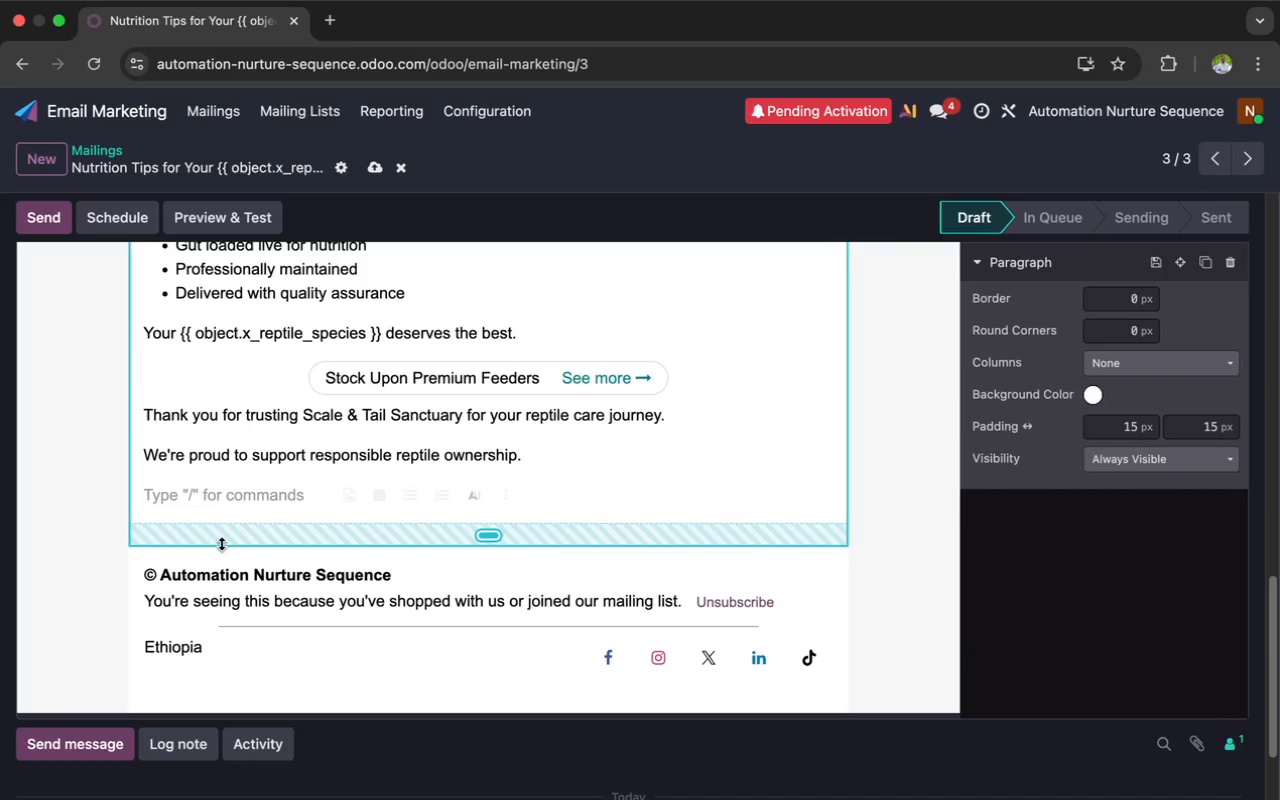 
key(Backspace)
 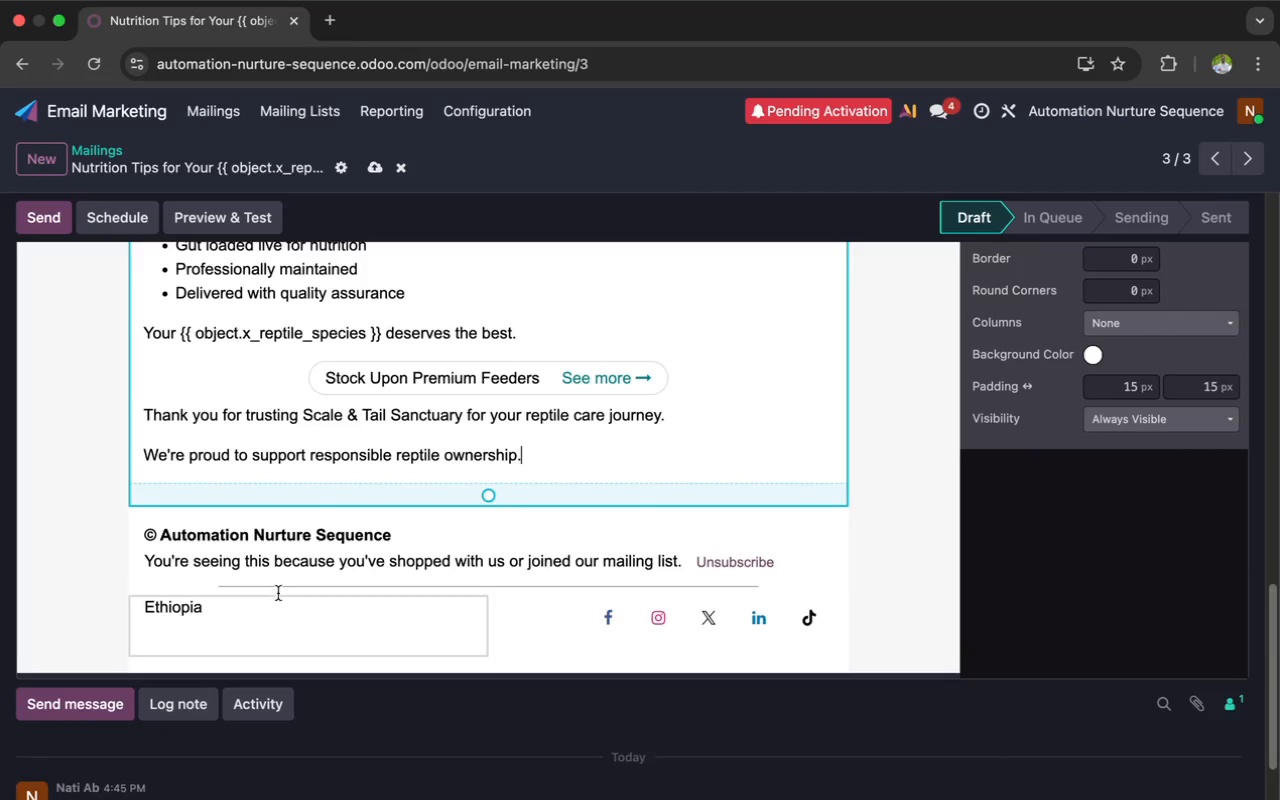 
wait(7.27)
 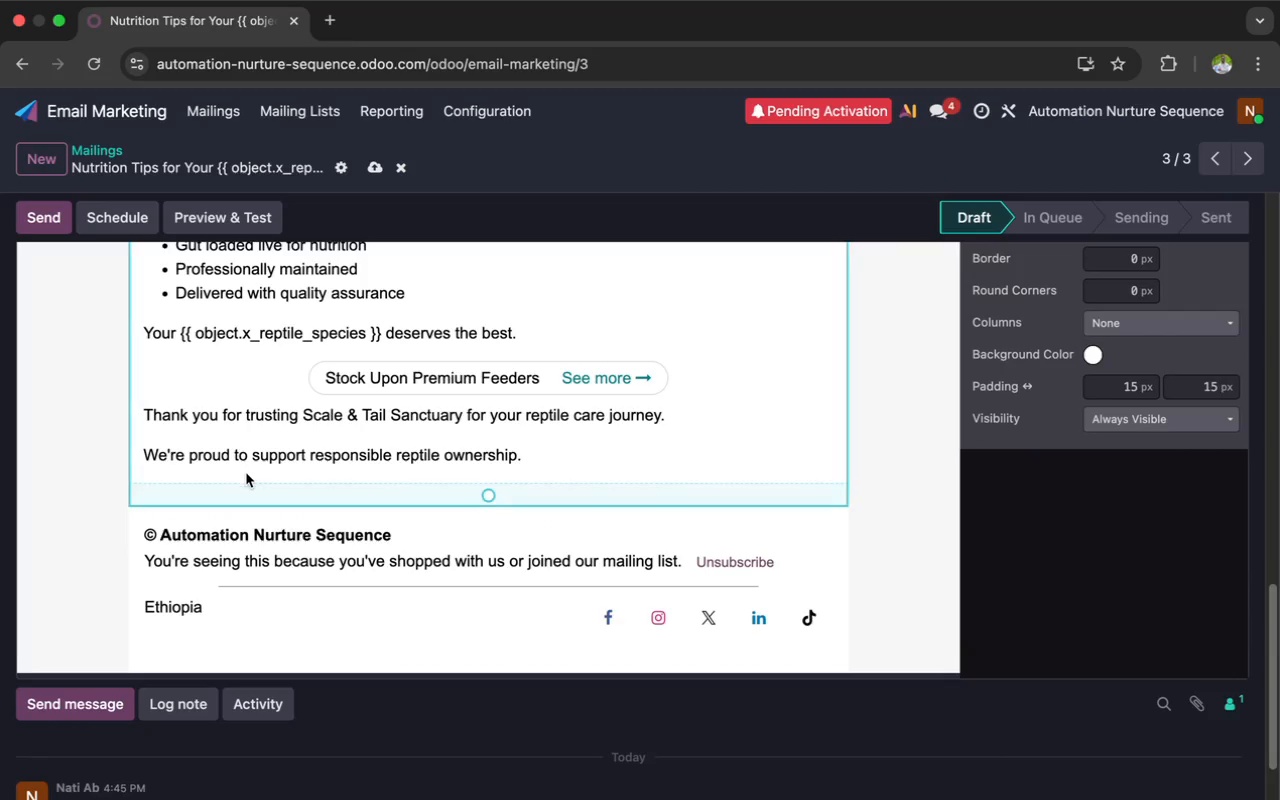 
left_click_drag(start_coordinate=[788, 565], to_coordinate=[128, 536])
 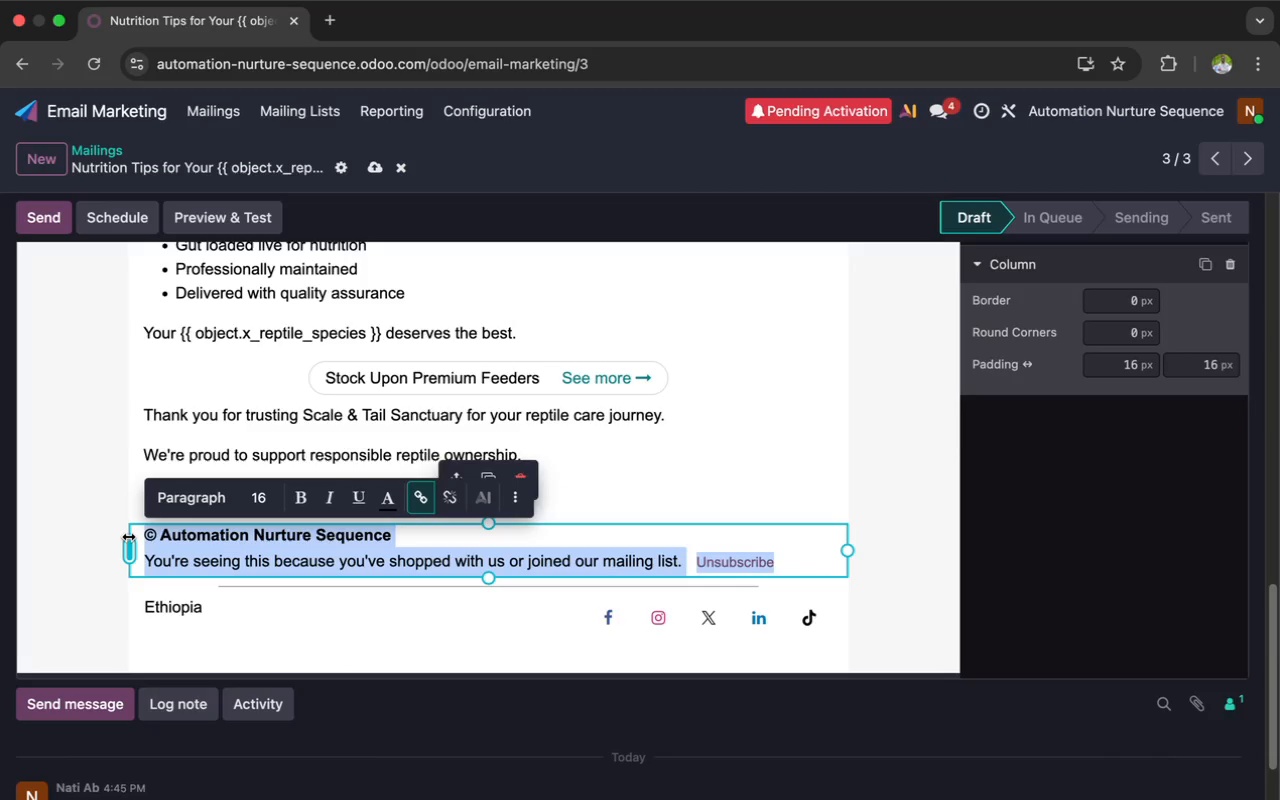 
key(Meta+V)
 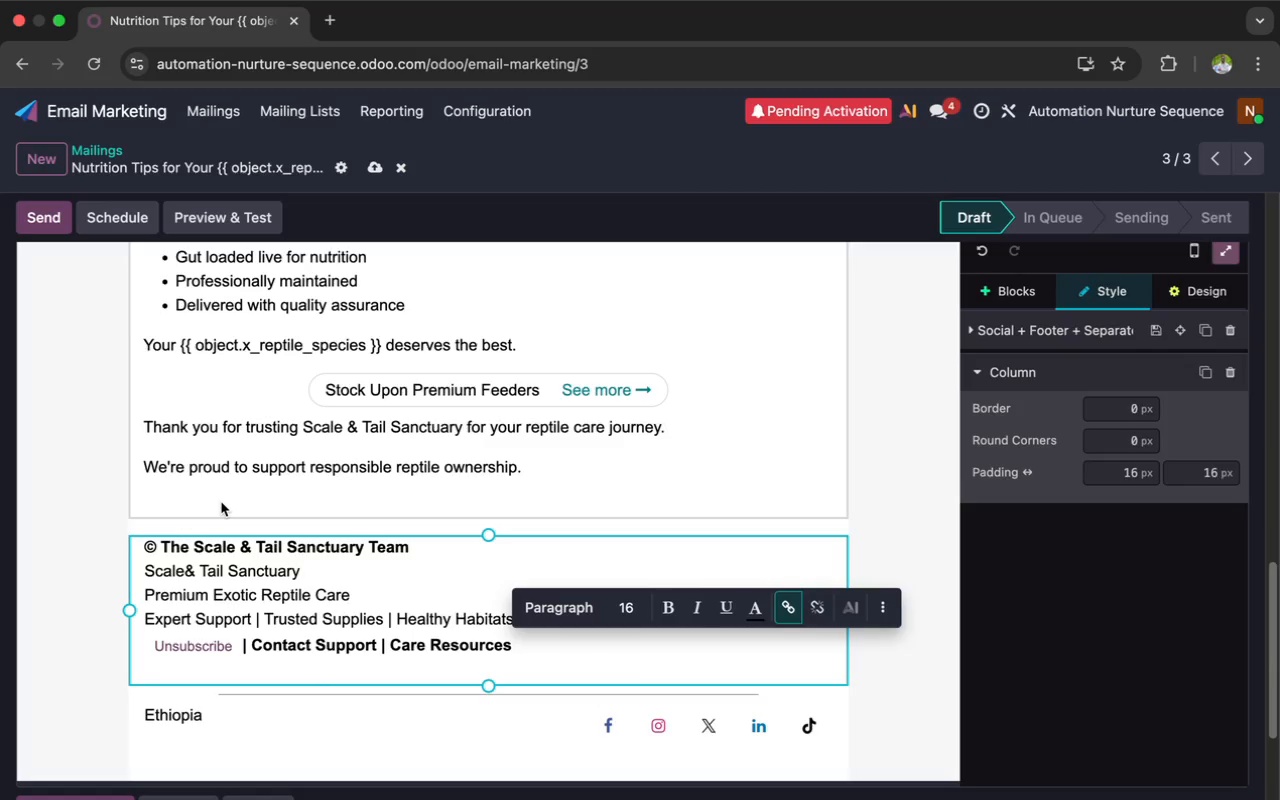 
wait(49.41)
 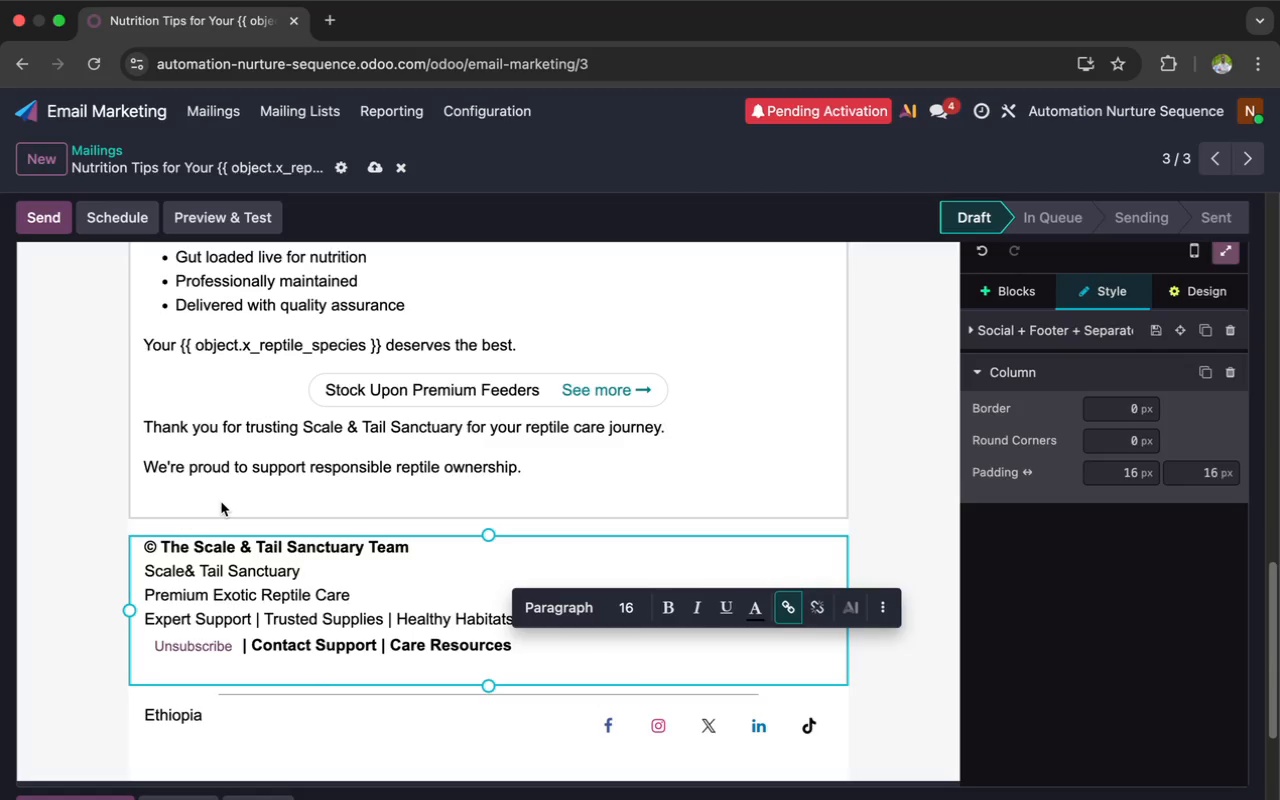 
left_click([174, 483])
 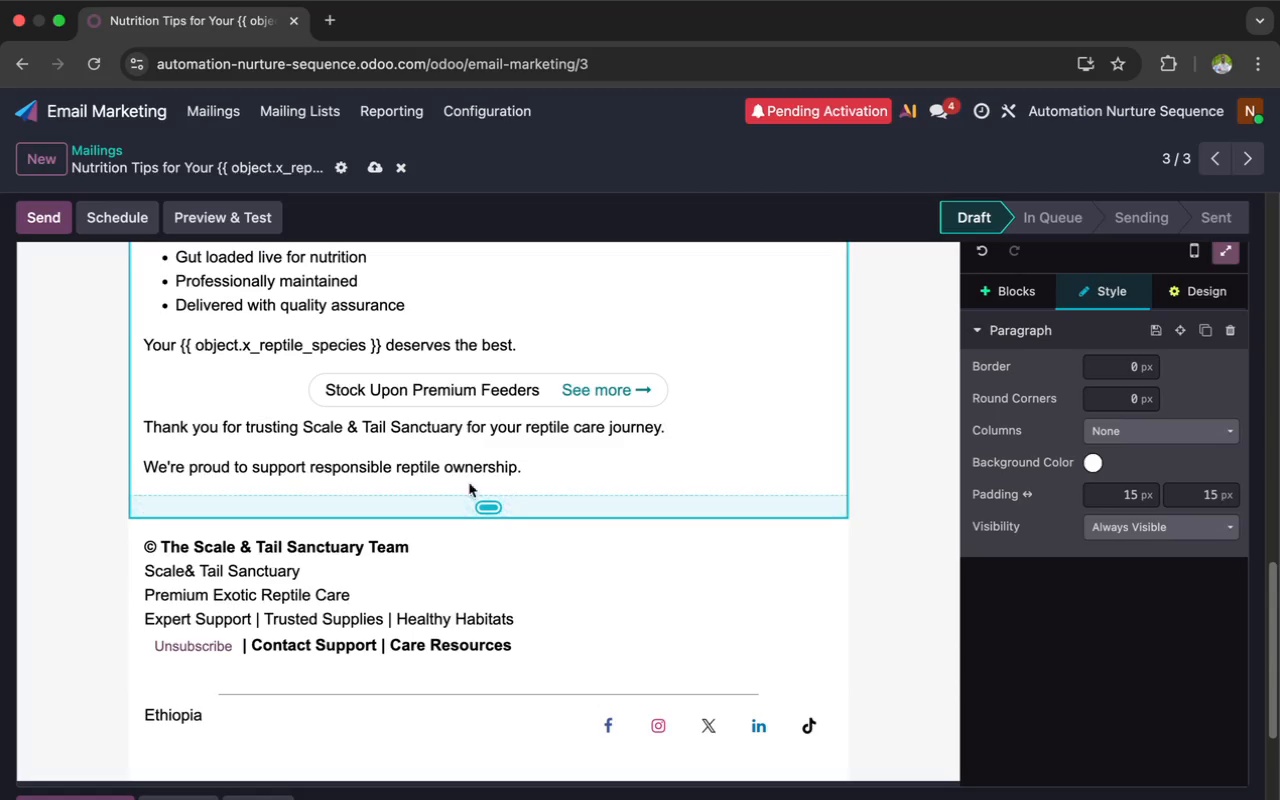 
left_click([529, 471])
 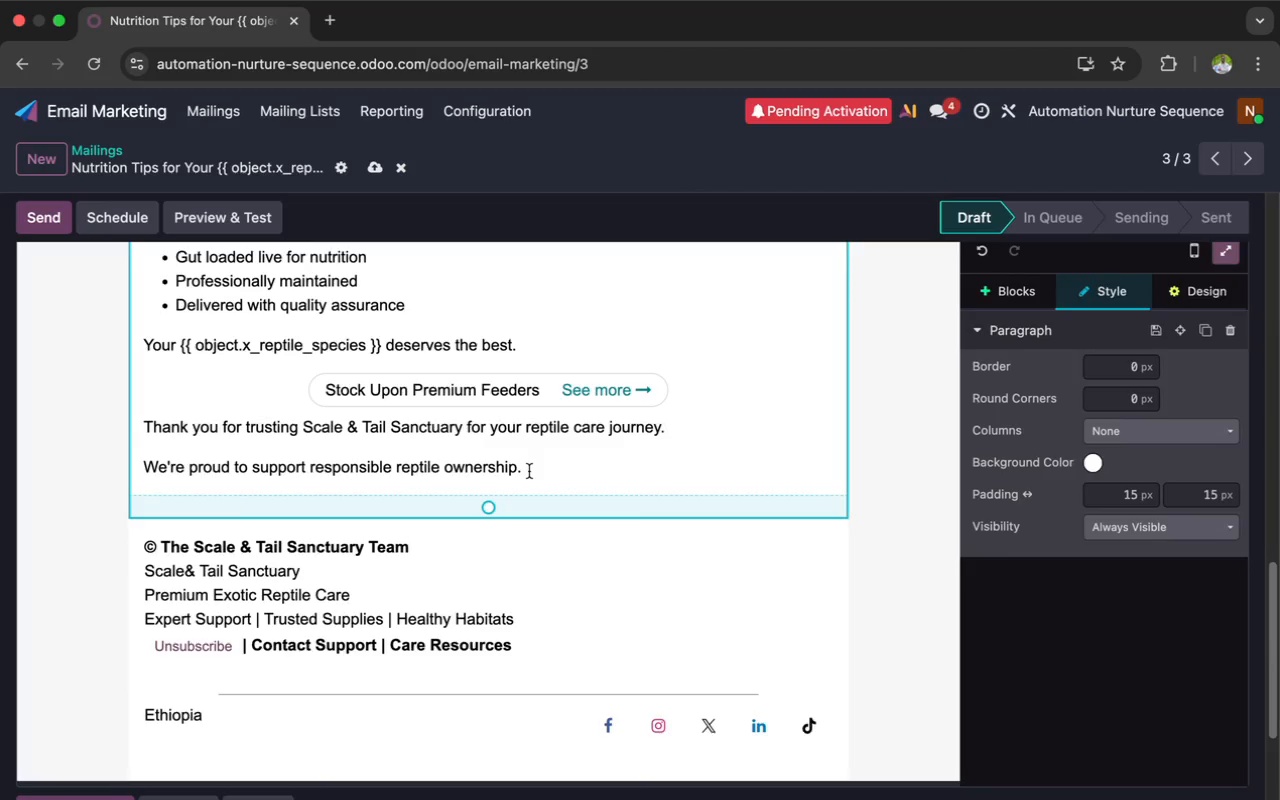 
key(Enter)
 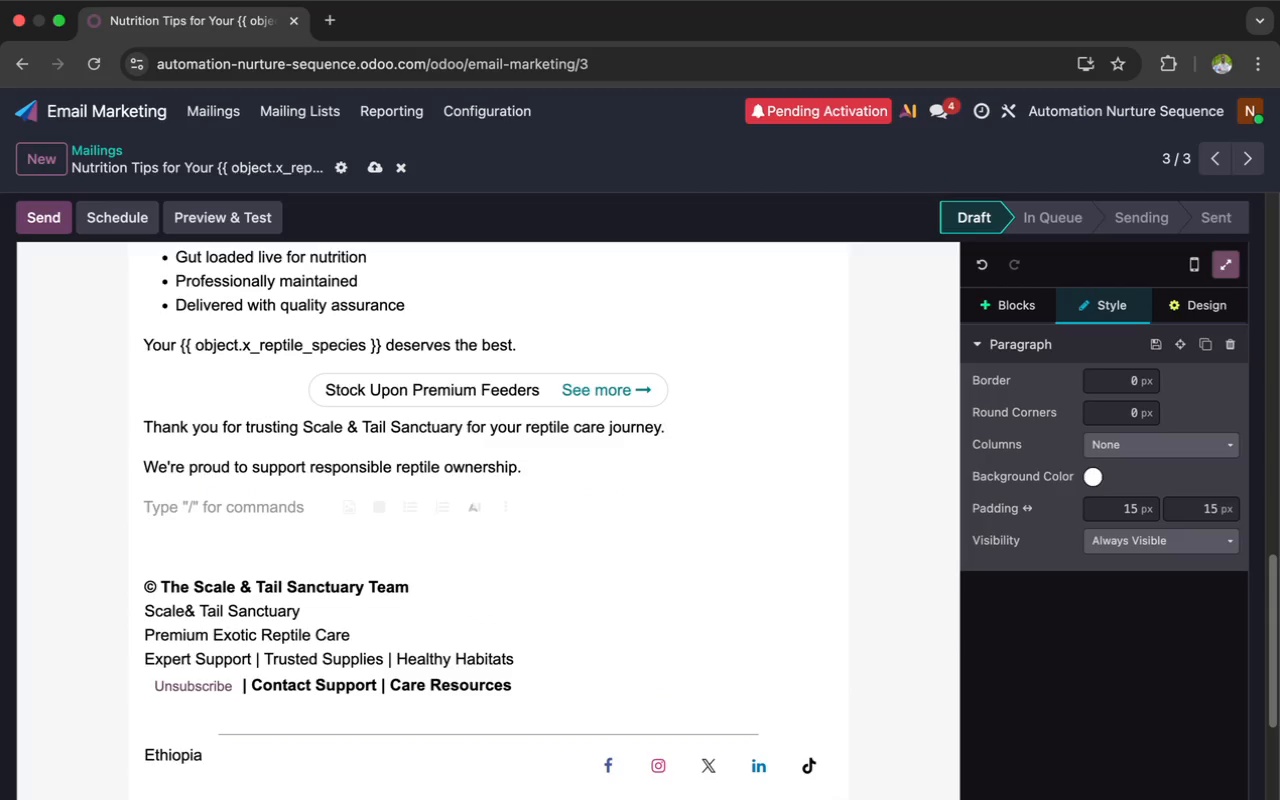 
wait(8.91)
 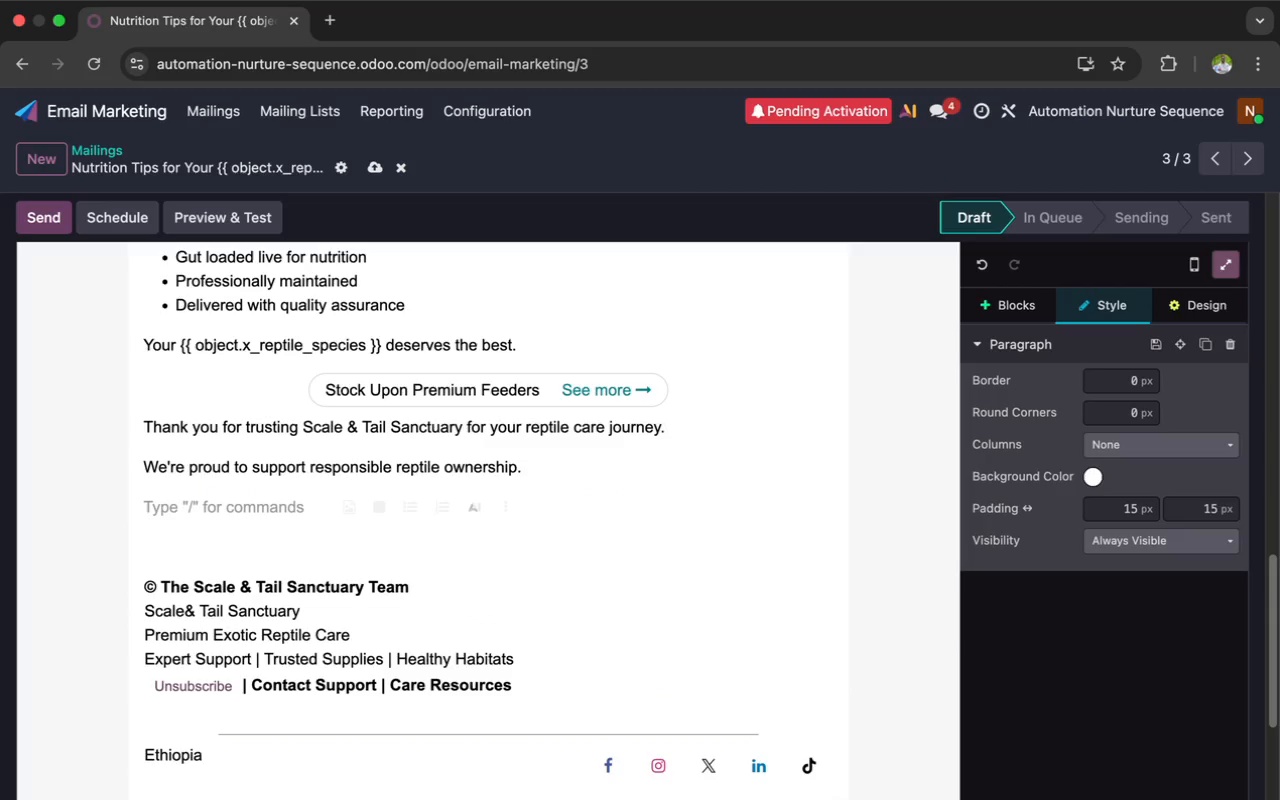 
hold_key(key=ShiftLeft, duration=0.92)
 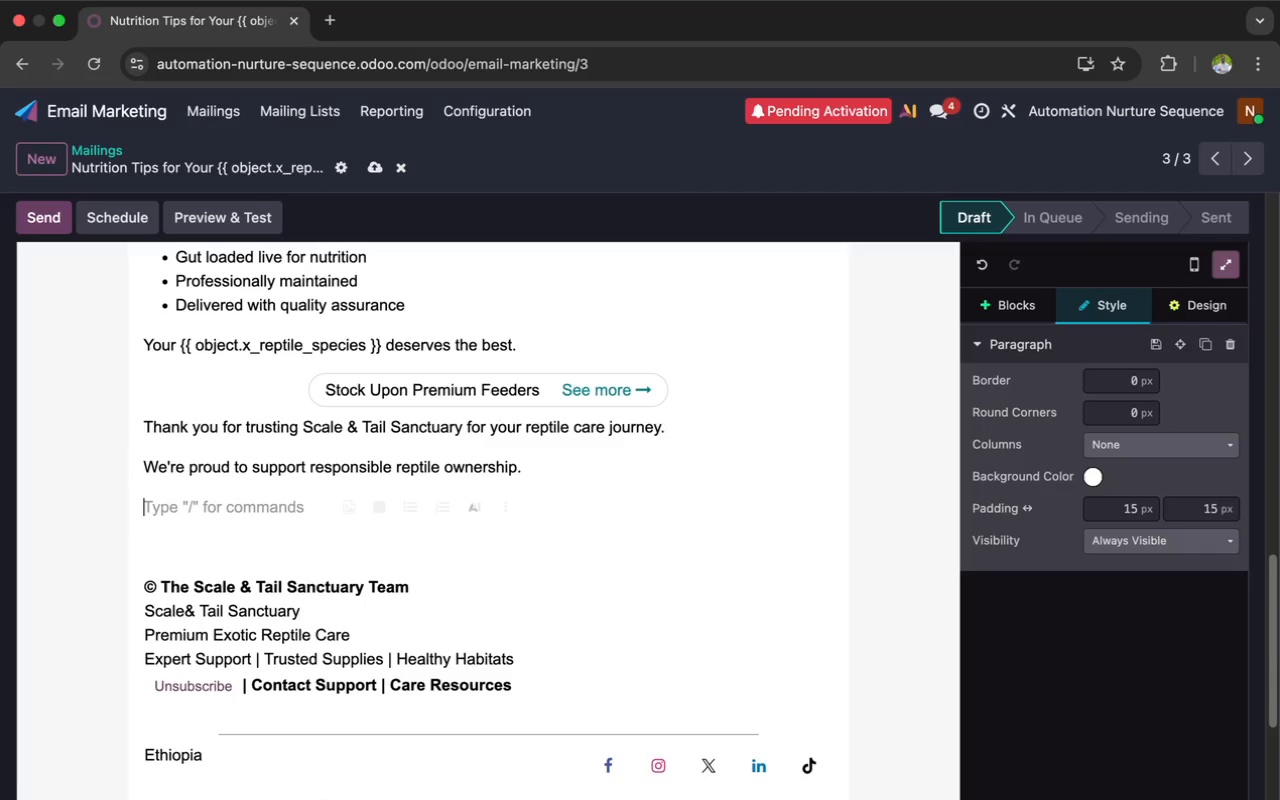 
type(Warm )
 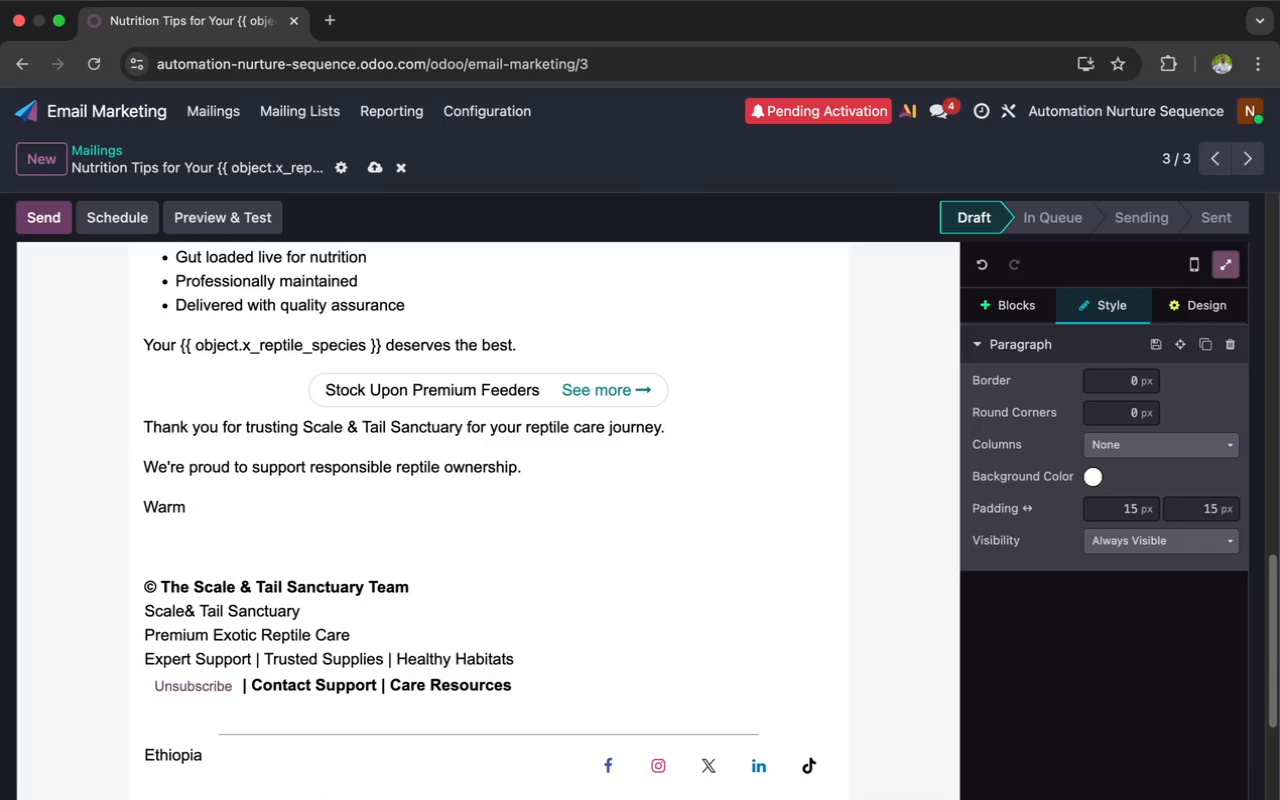 
type(wishes,)
 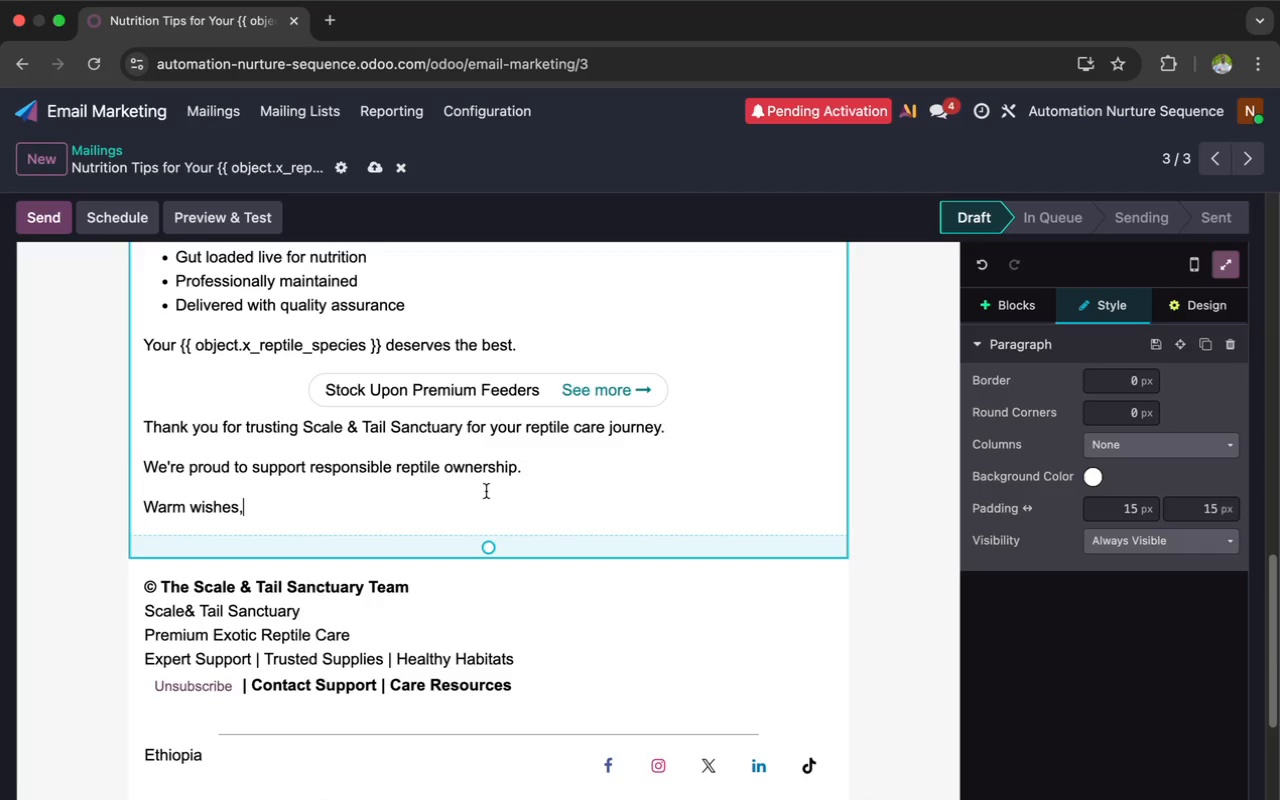 
left_click_drag(start_coordinate=[484, 544], to_coordinate=[484, 518])
 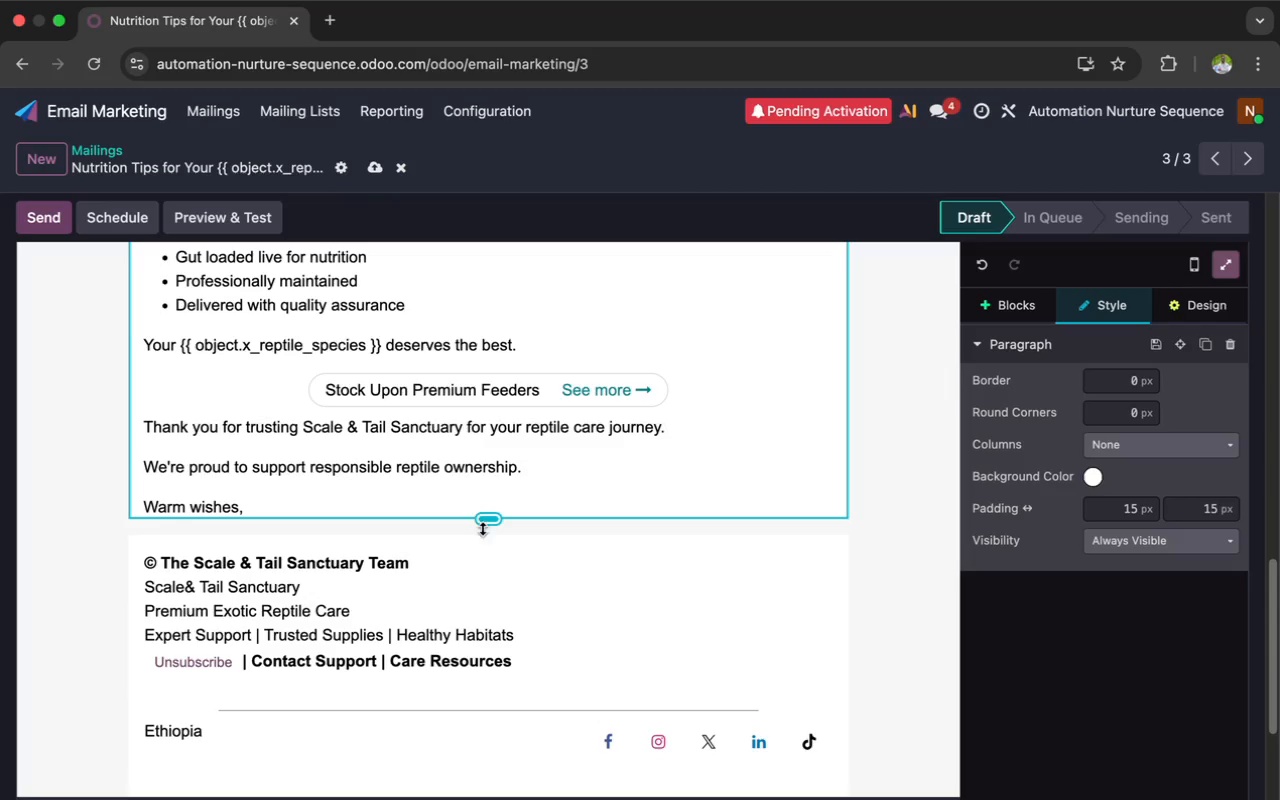 
left_click_drag(start_coordinate=[477, 545], to_coordinate=[476, 534])
 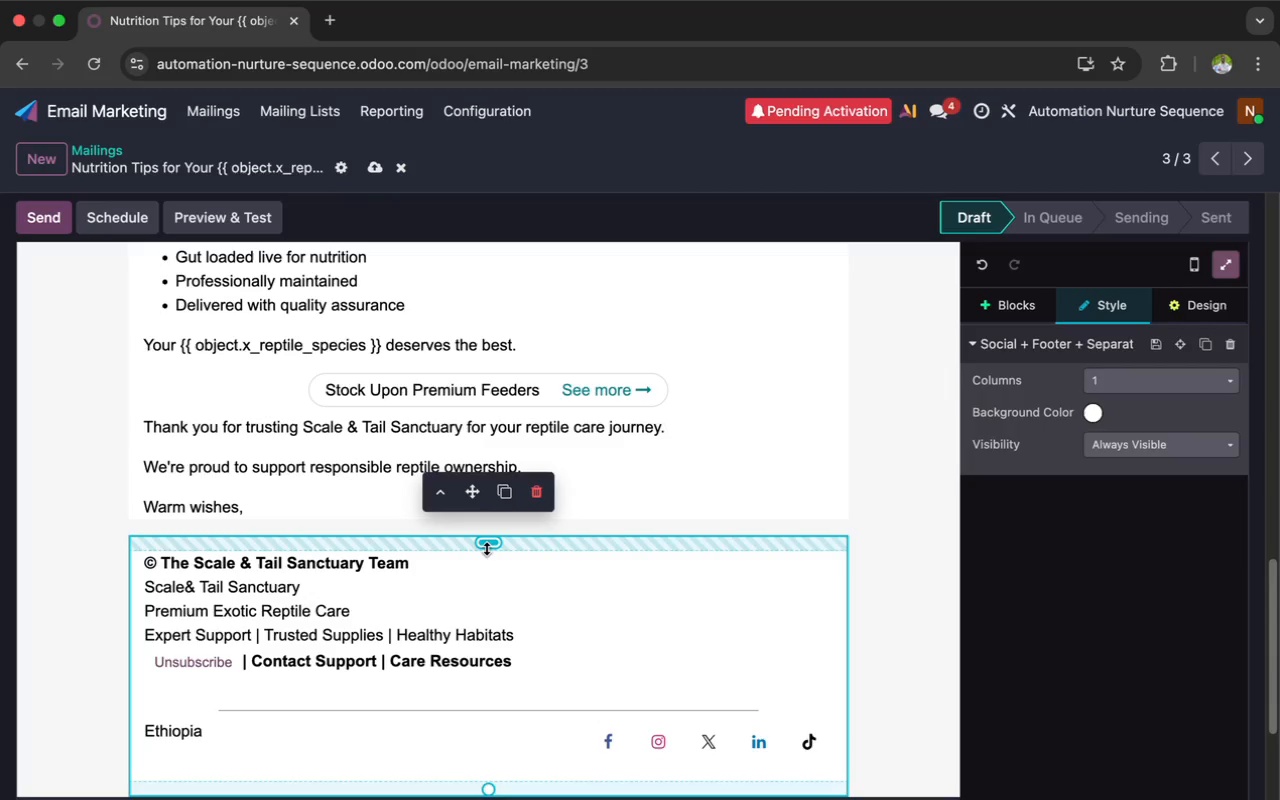 
left_click_drag(start_coordinate=[487, 539], to_coordinate=[486, 526])
 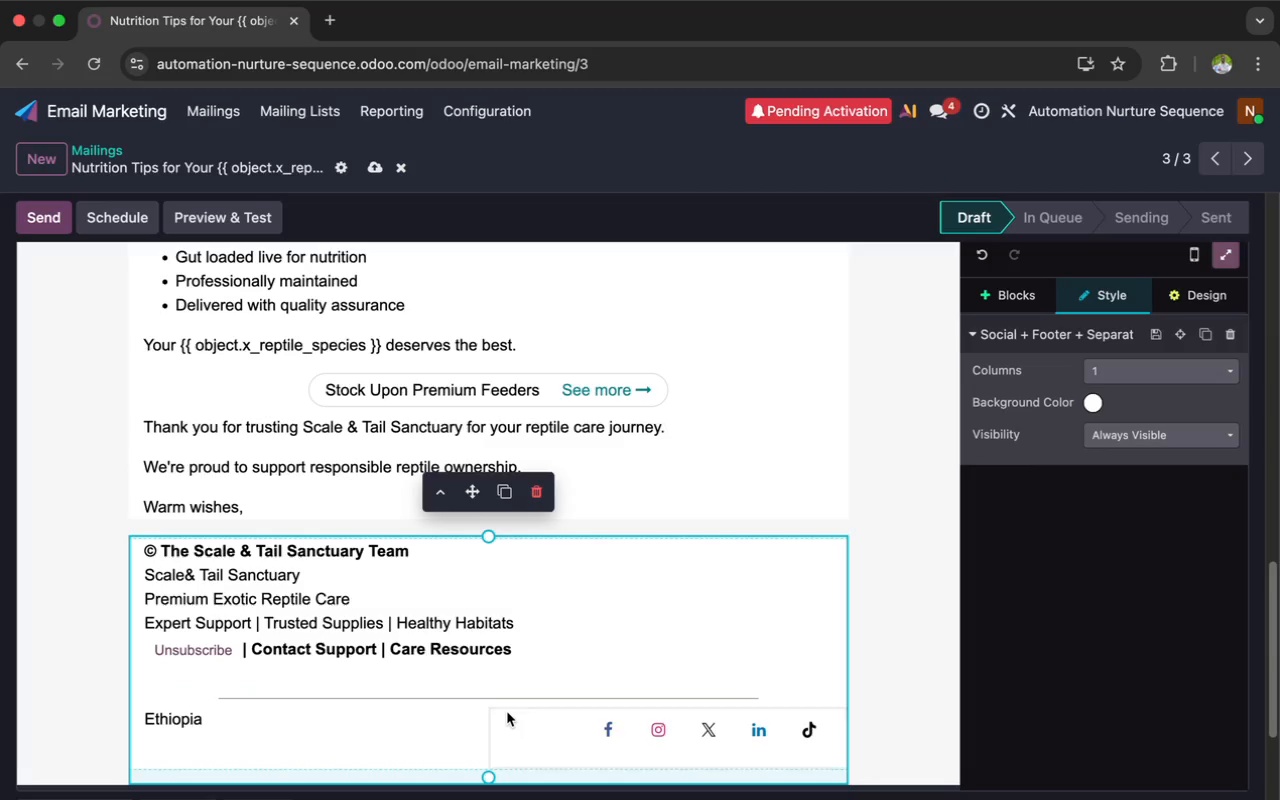 
left_click([504, 713])
 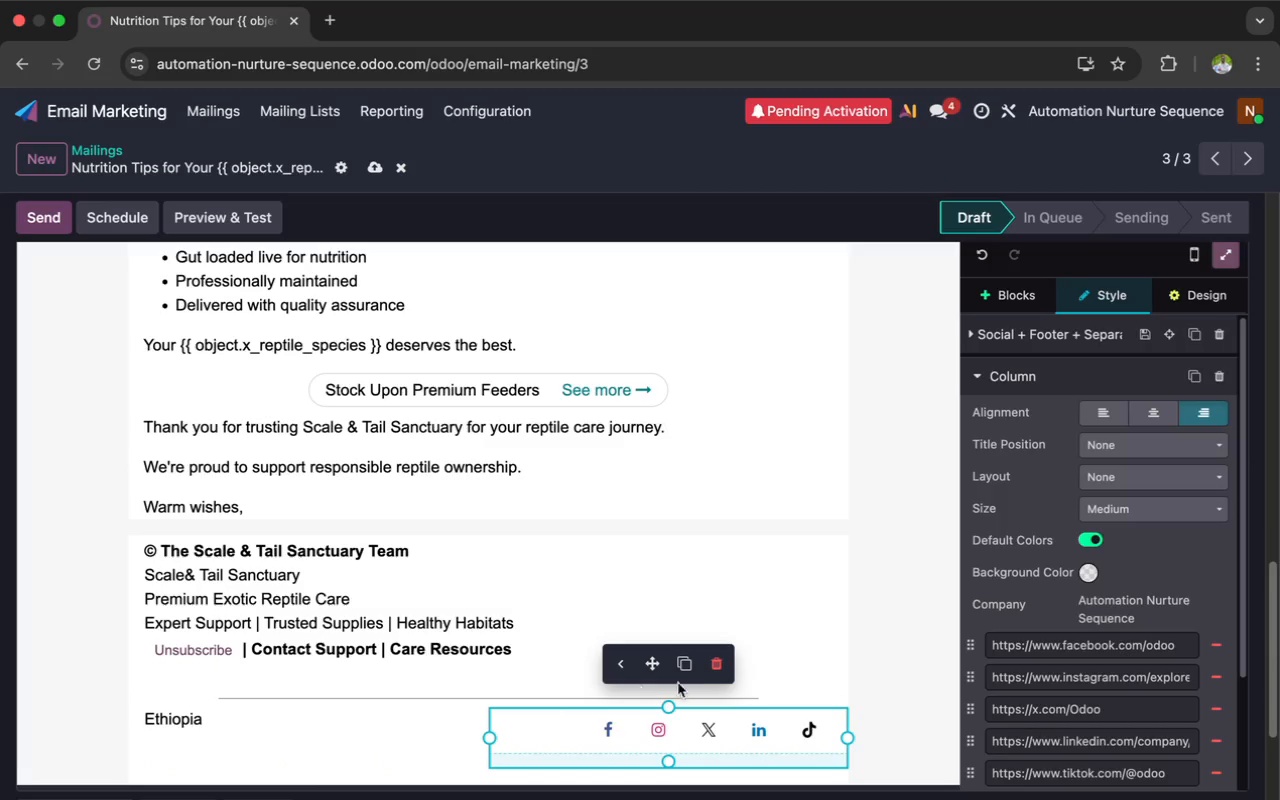 
left_click([710, 674])
 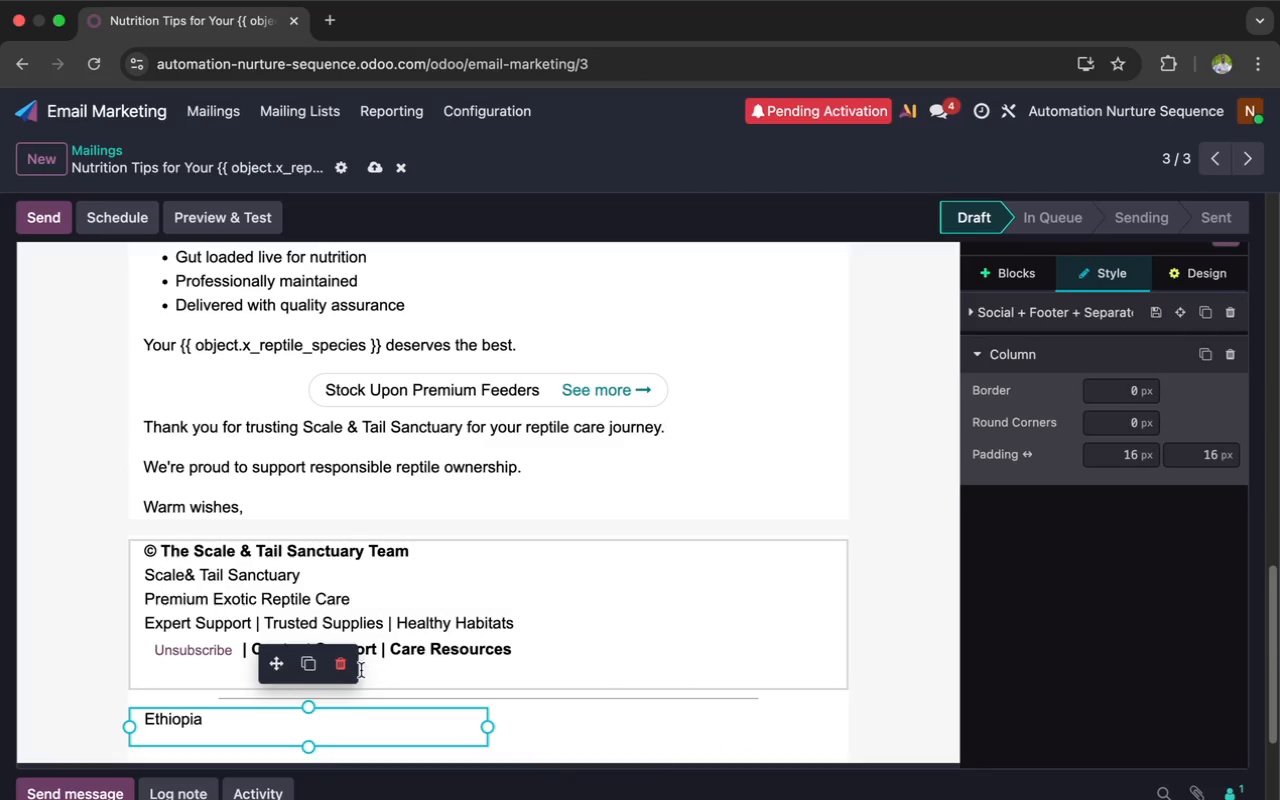 
left_click([345, 670])
 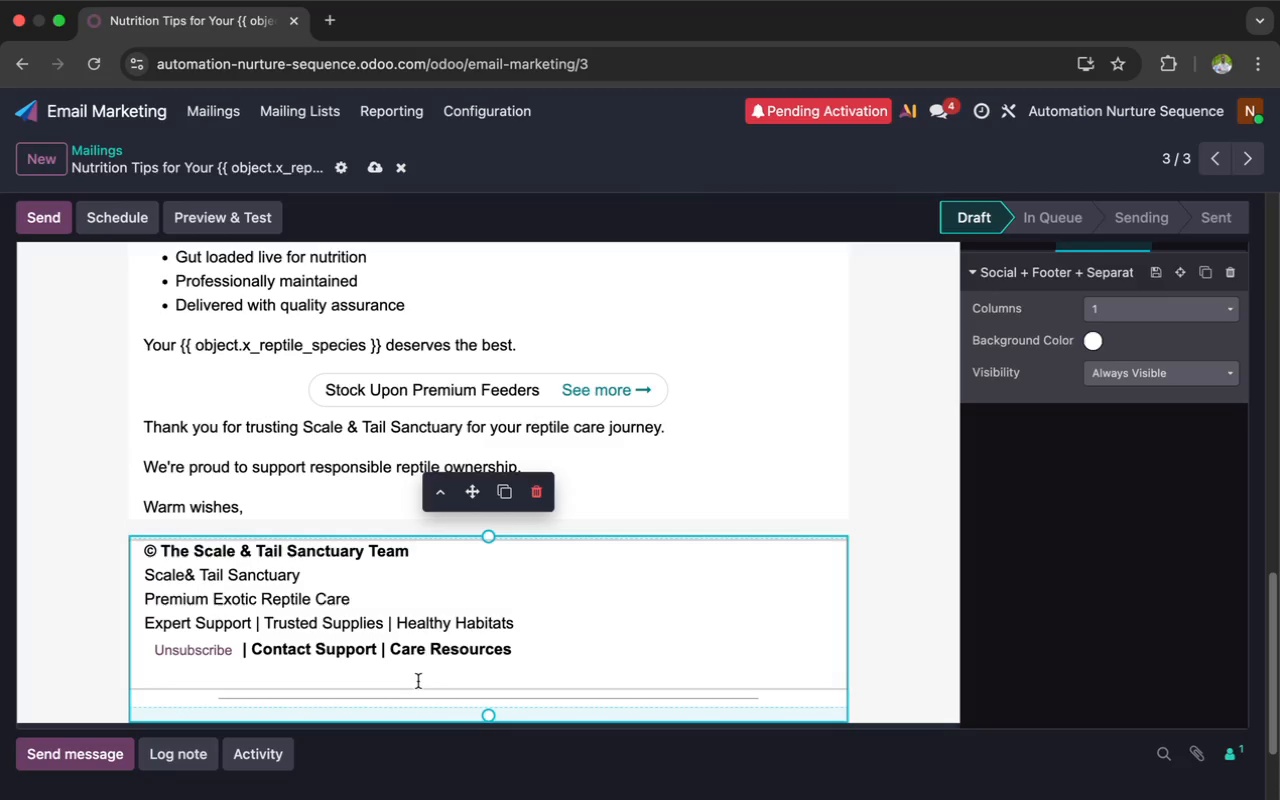 
wait(22.03)
 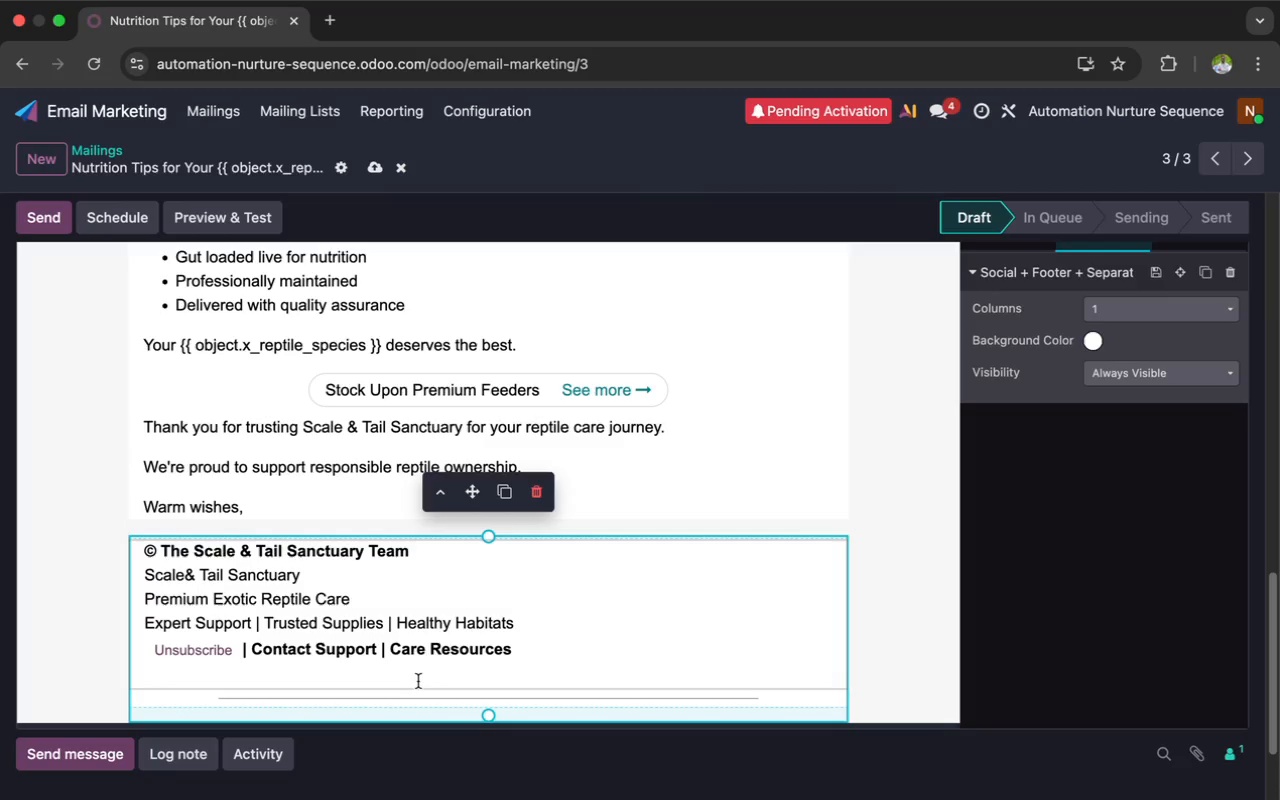 
scroll: coordinate [418, 681], scroll_direction: up, amount: 66.0
 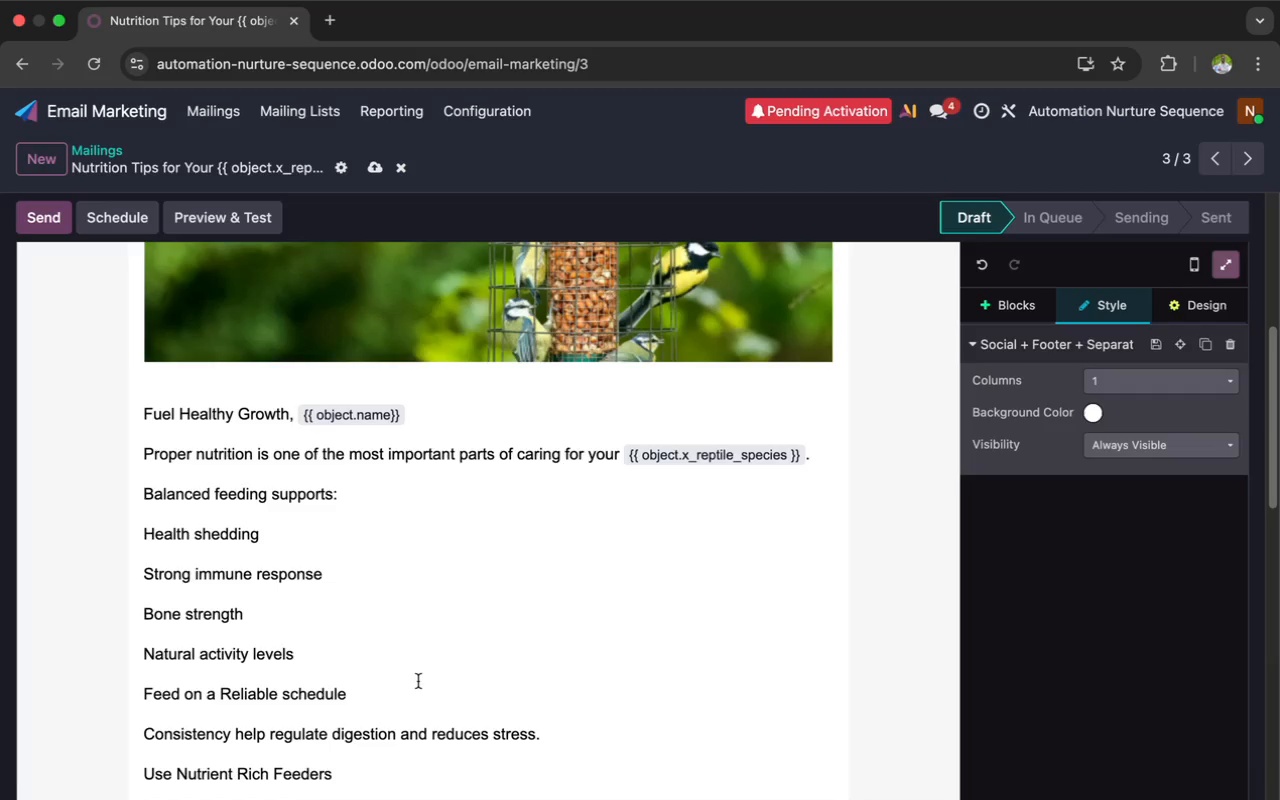 
wait(57.67)
 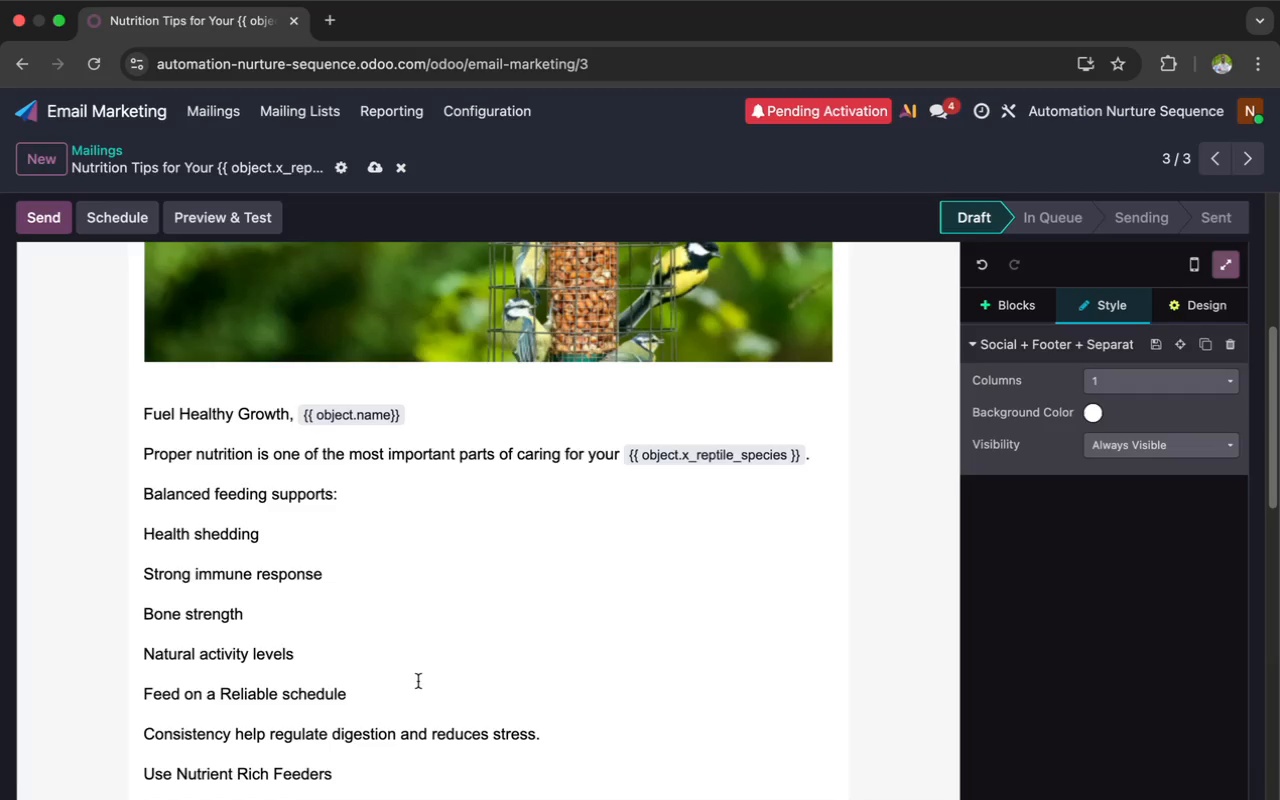 
left_click_drag(start_coordinate=[351, 494], to_coordinate=[140, 487])
 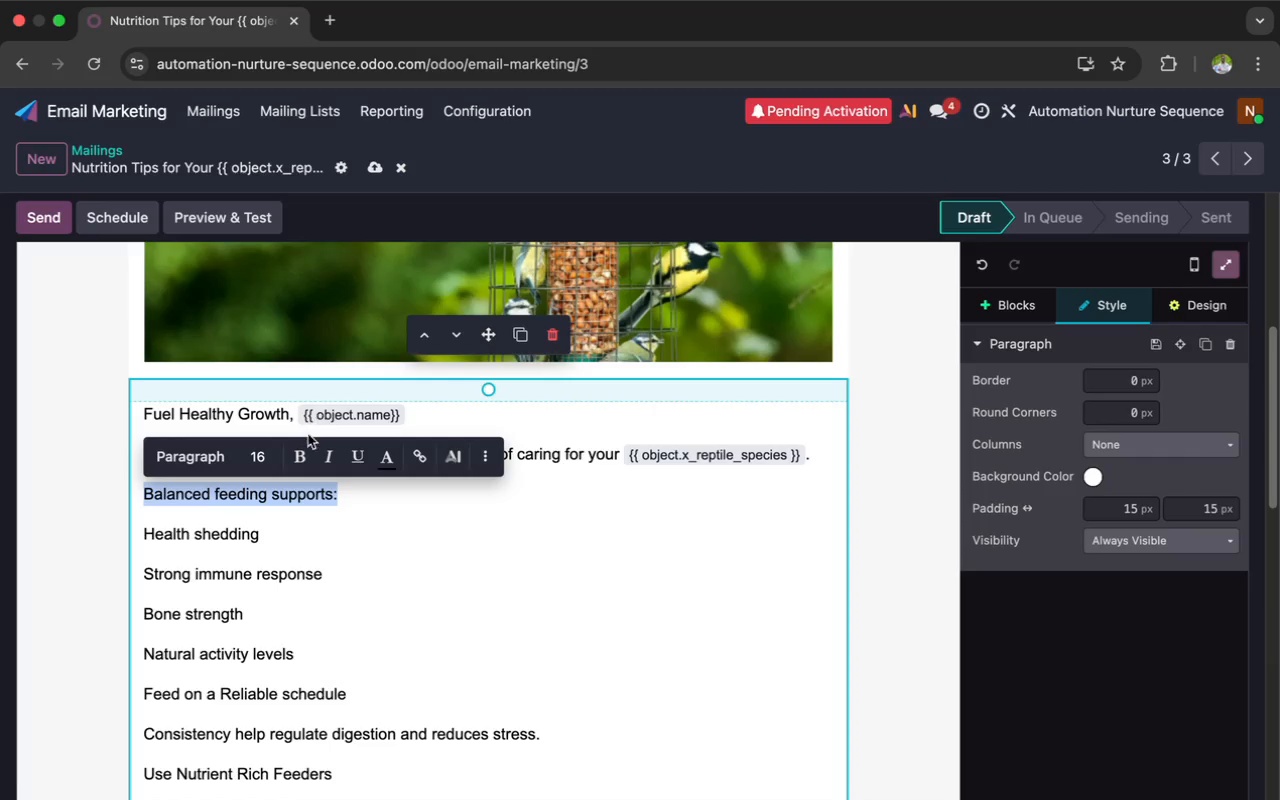 
left_click([300, 444])
 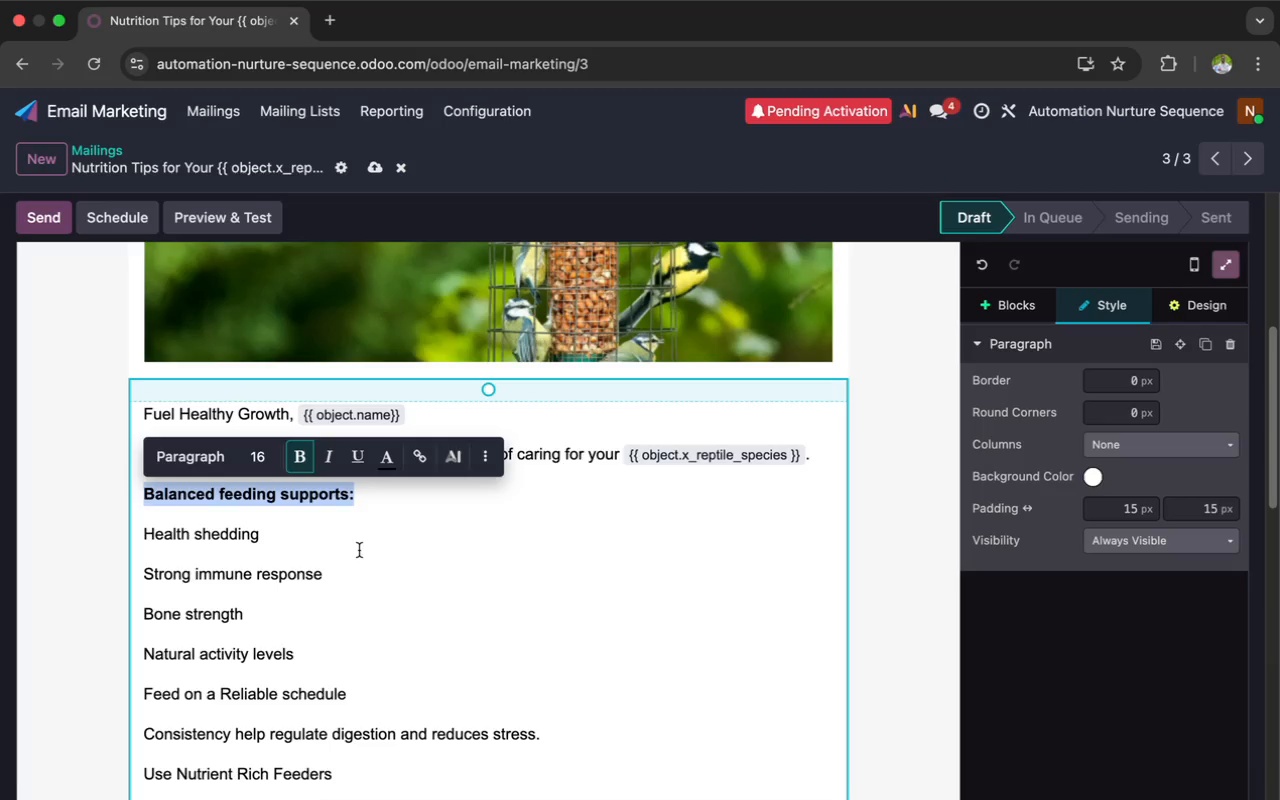 
wait(10.36)
 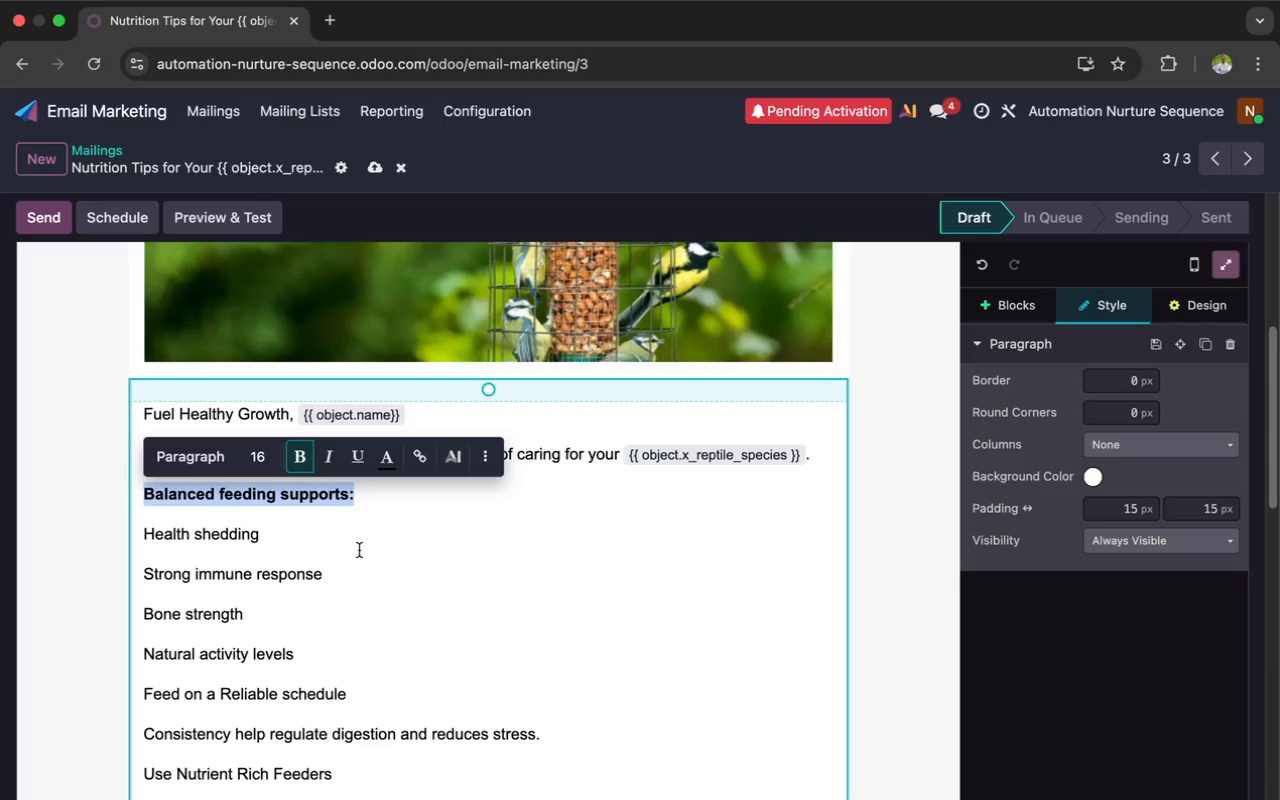 
left_click_drag(start_coordinate=[308, 656], to_coordinate=[138, 537])
 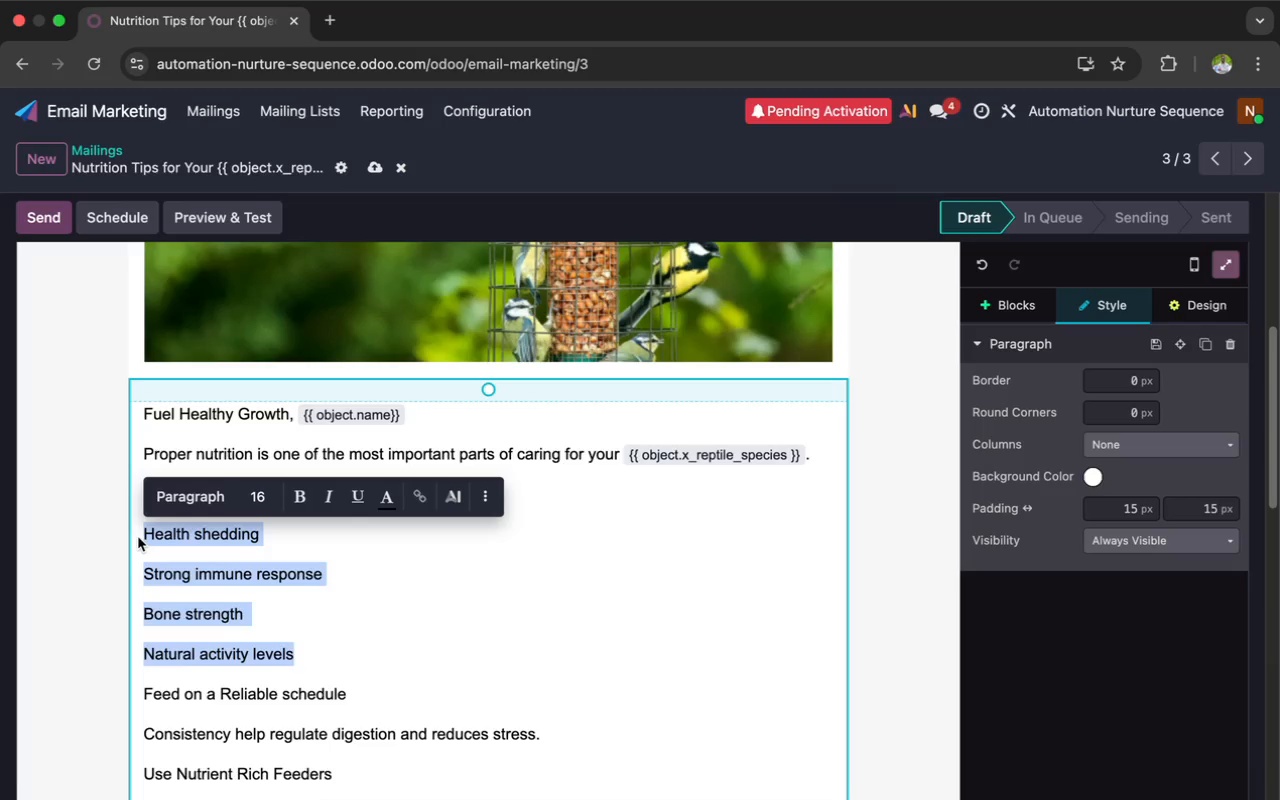 
key(Meta+X)
 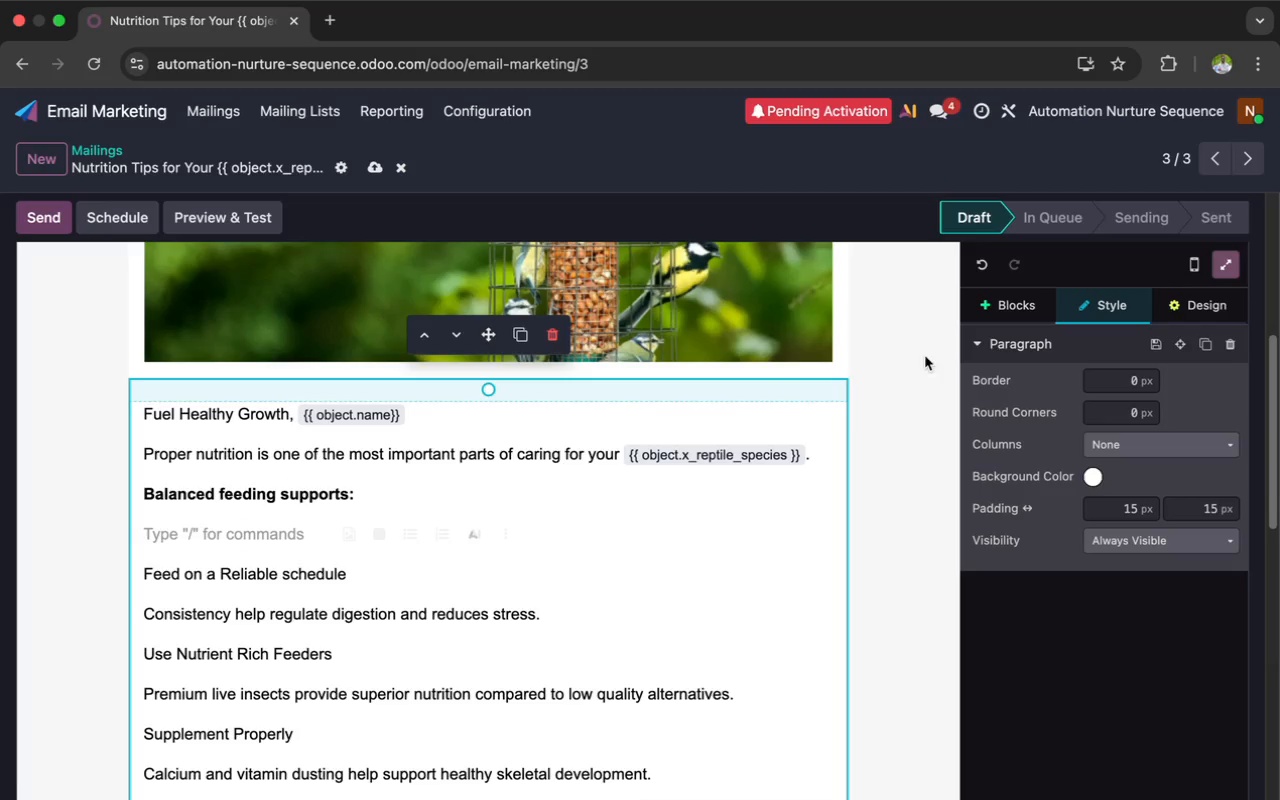 
left_click([991, 306])
 